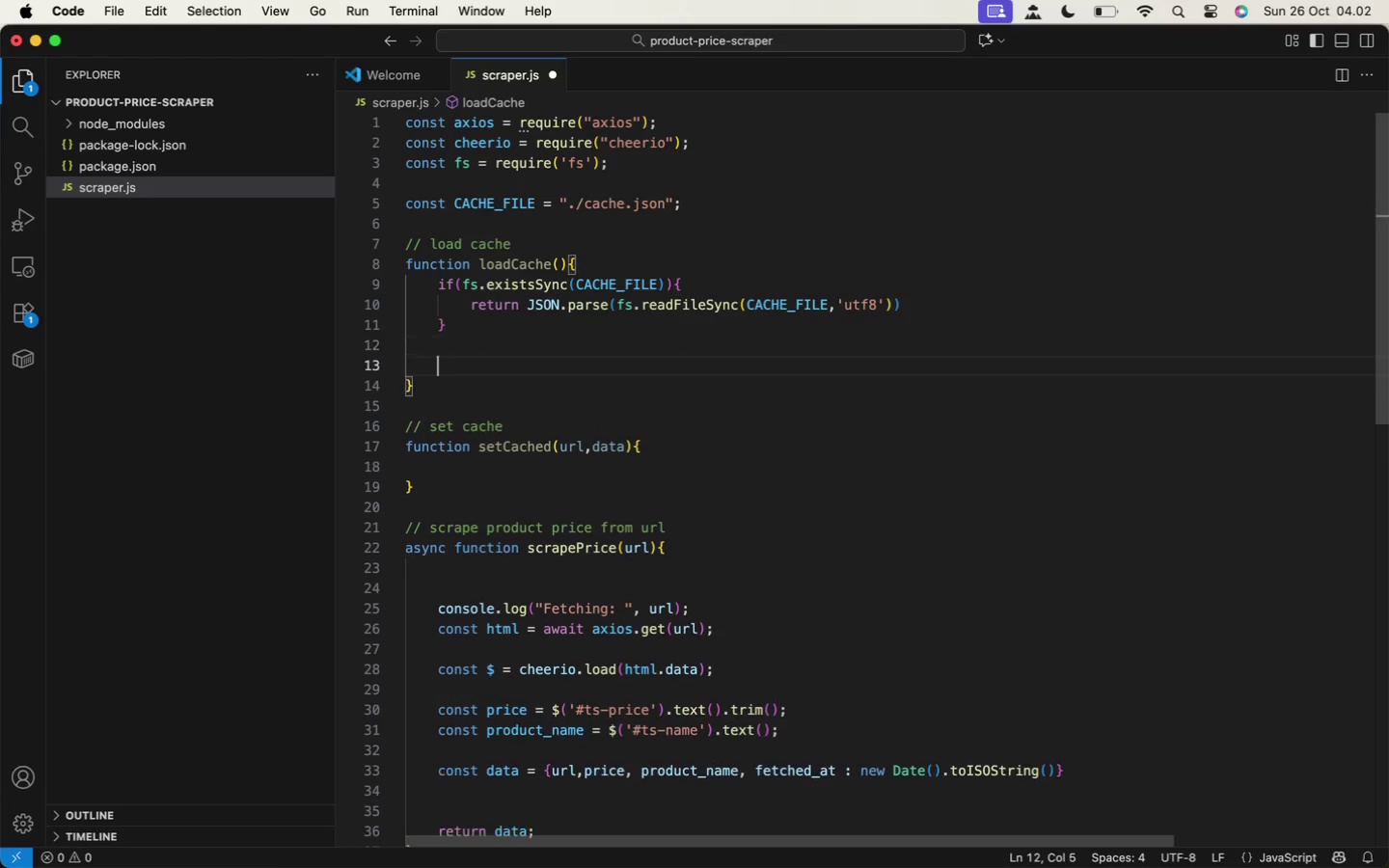 
key(Enter)
 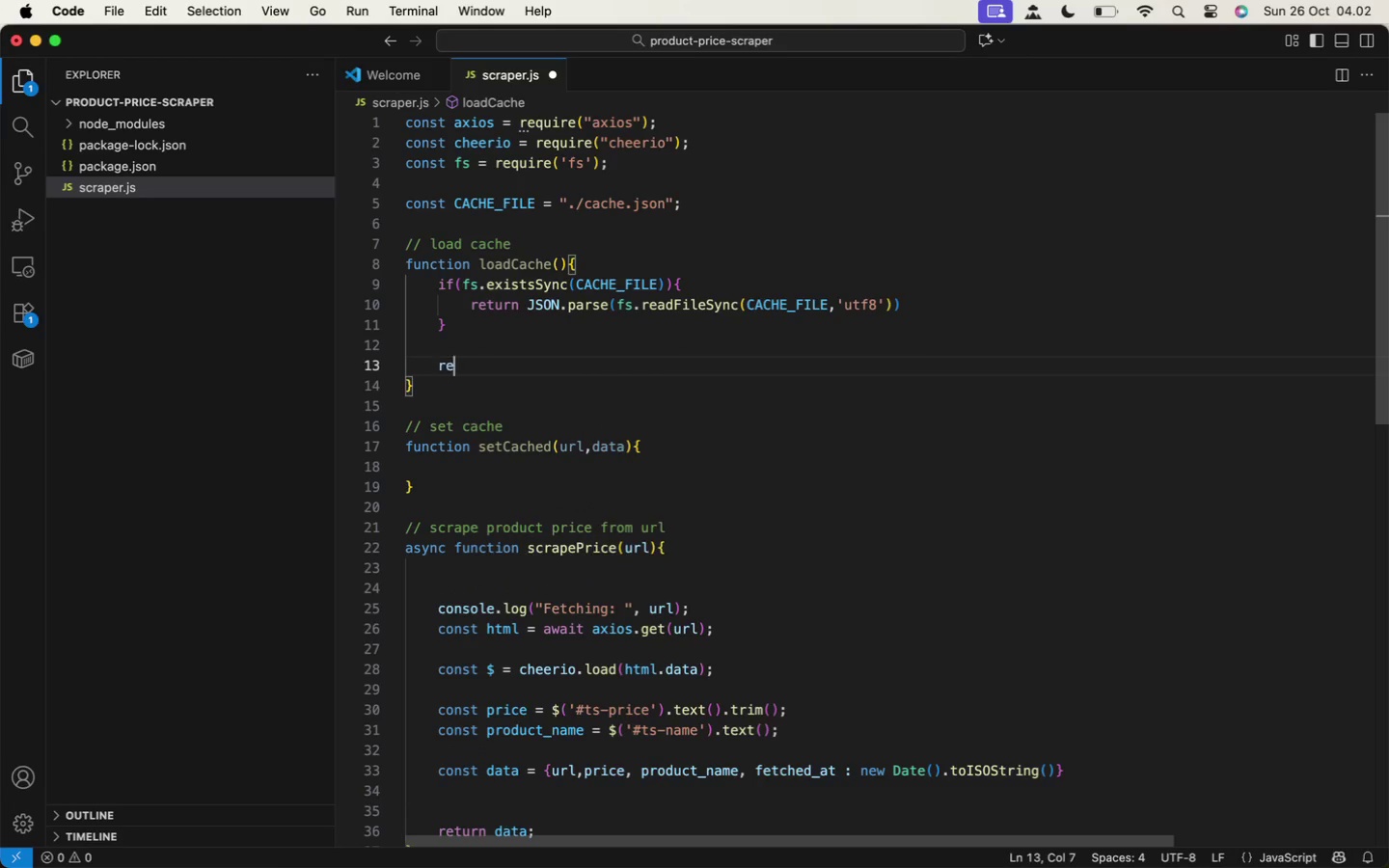 
type(return {)
 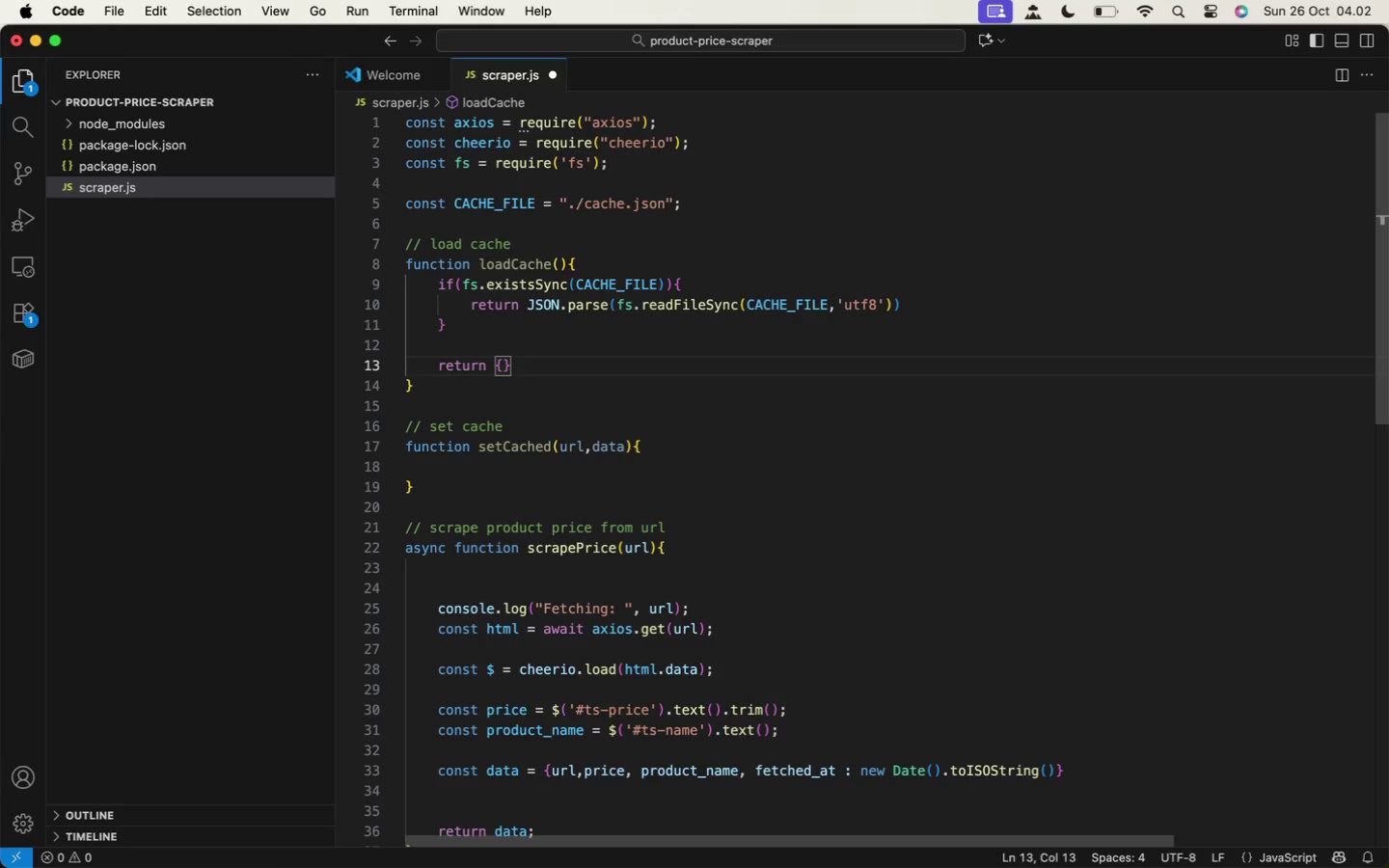 
key(ArrowRight)
 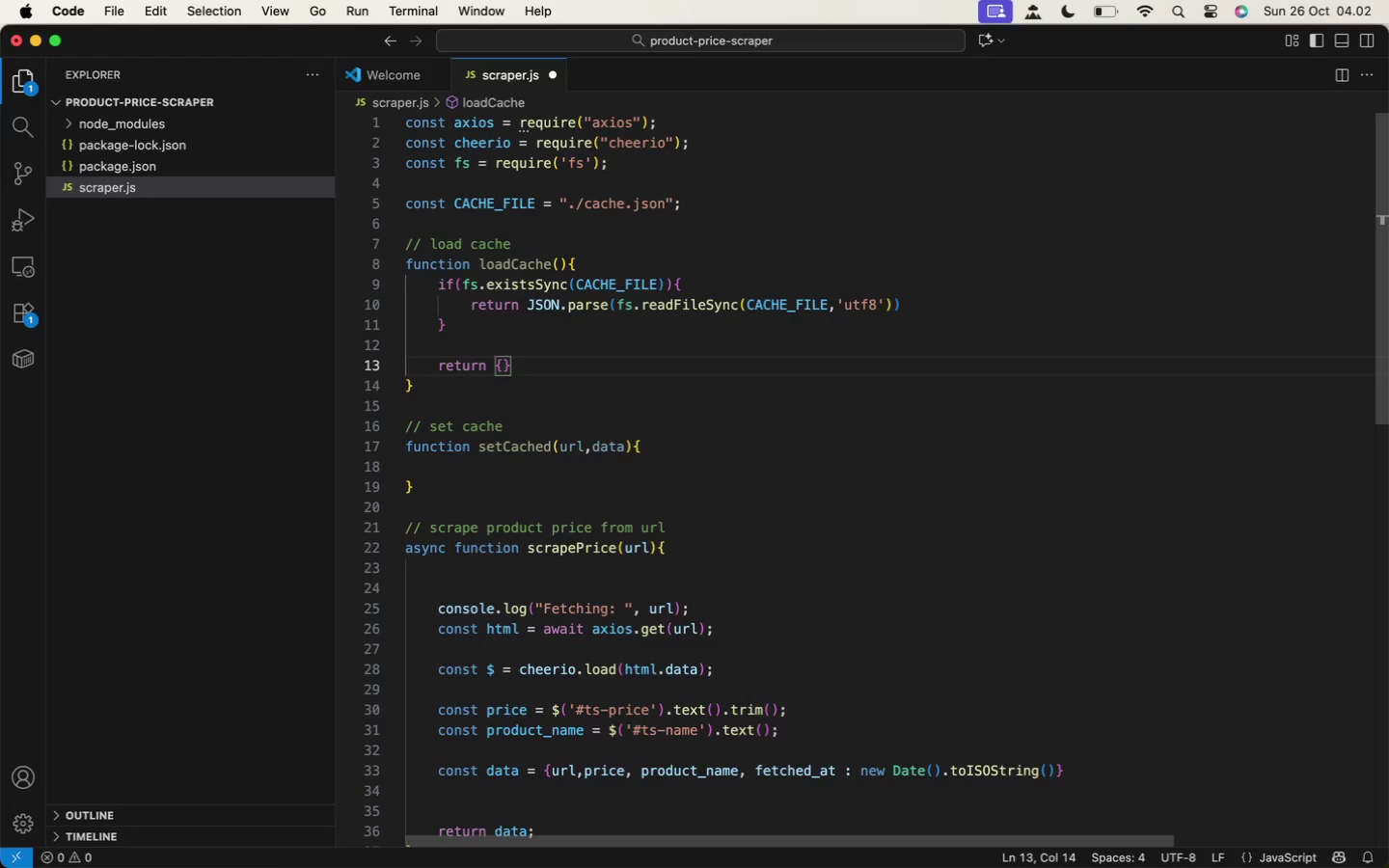 
key(Semicolon)
 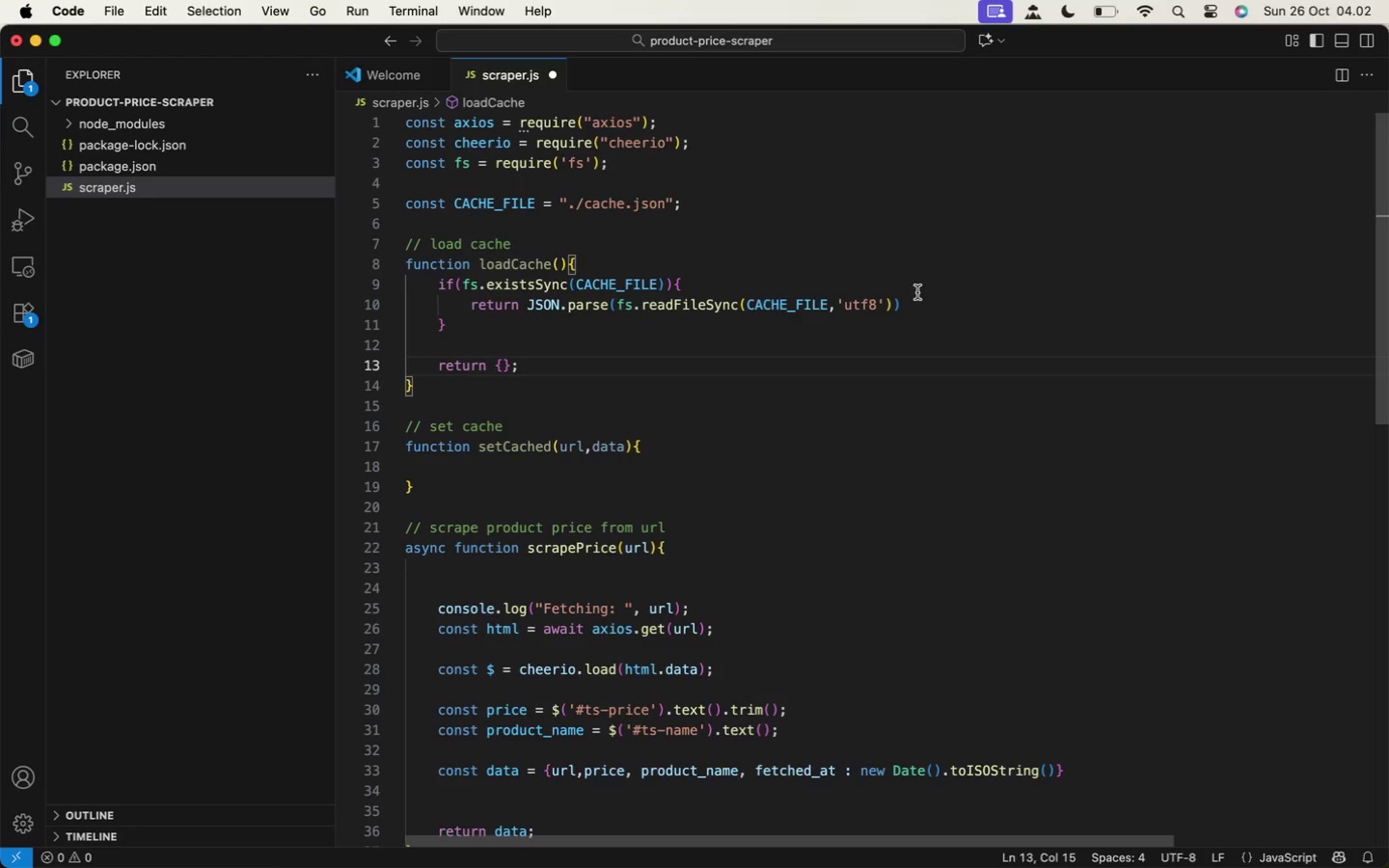 
left_click([921, 305])
 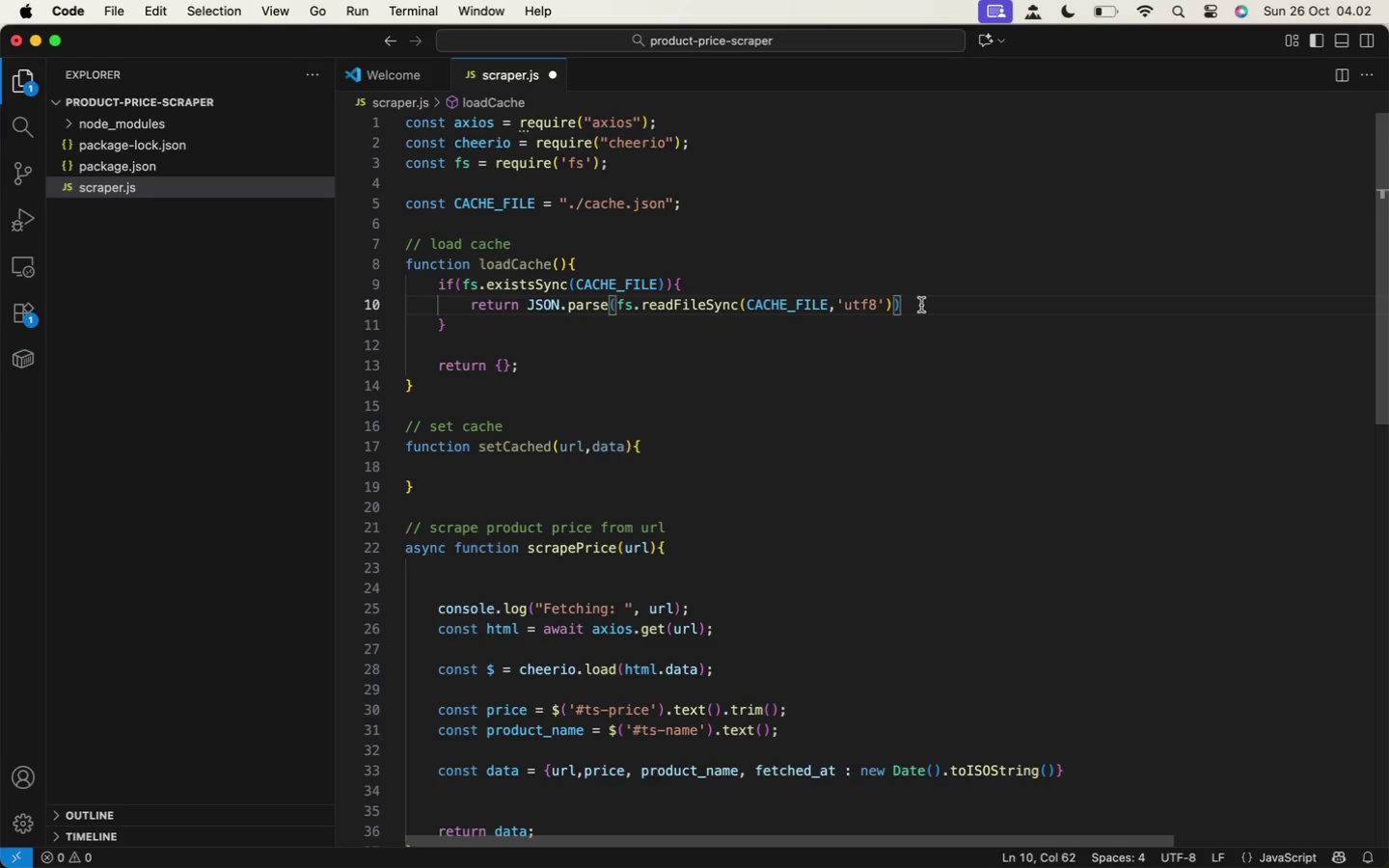 
key(Semicolon)
 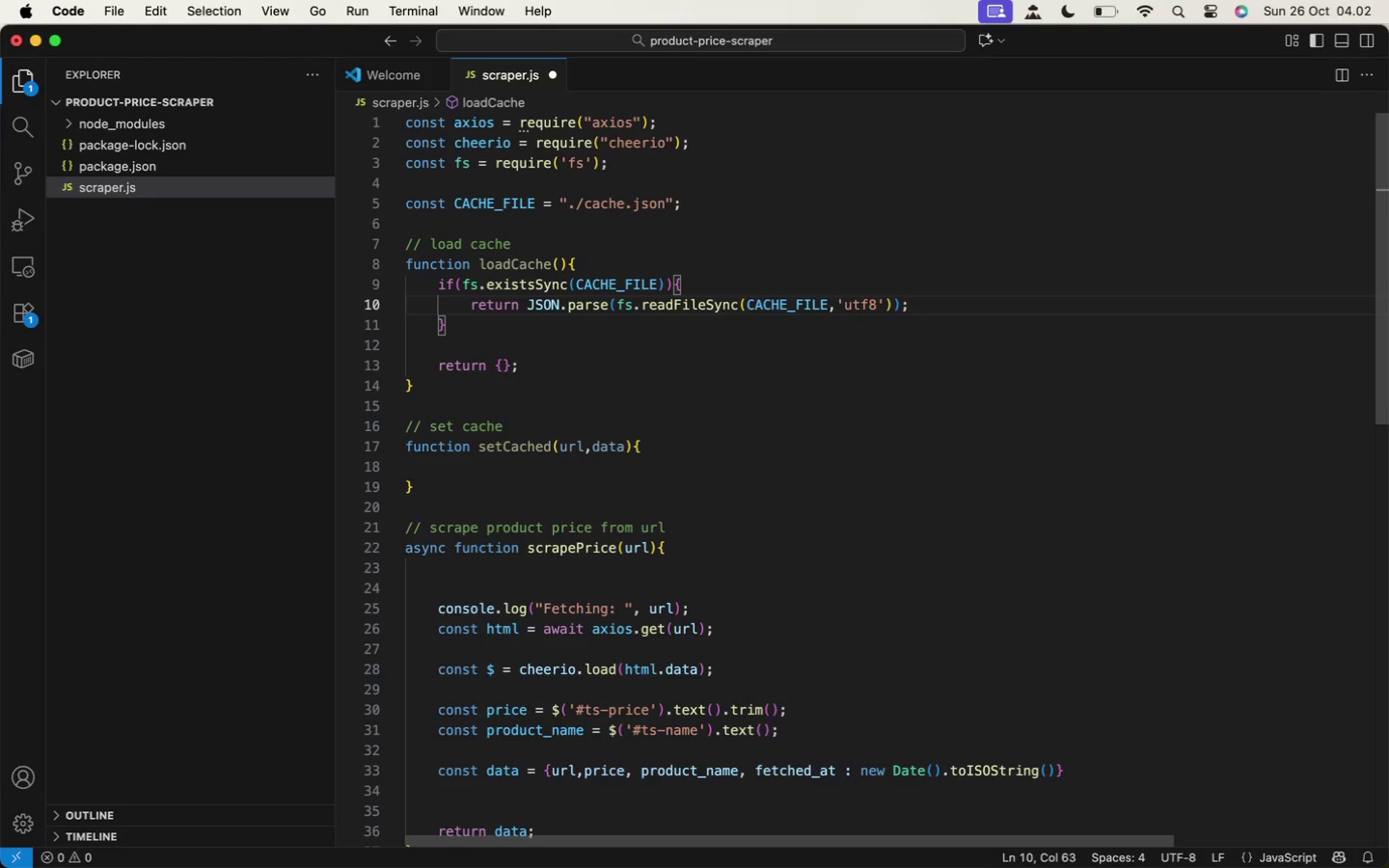 
scroll: coordinate [819, 294], scroll_direction: down, amount: 9.0
 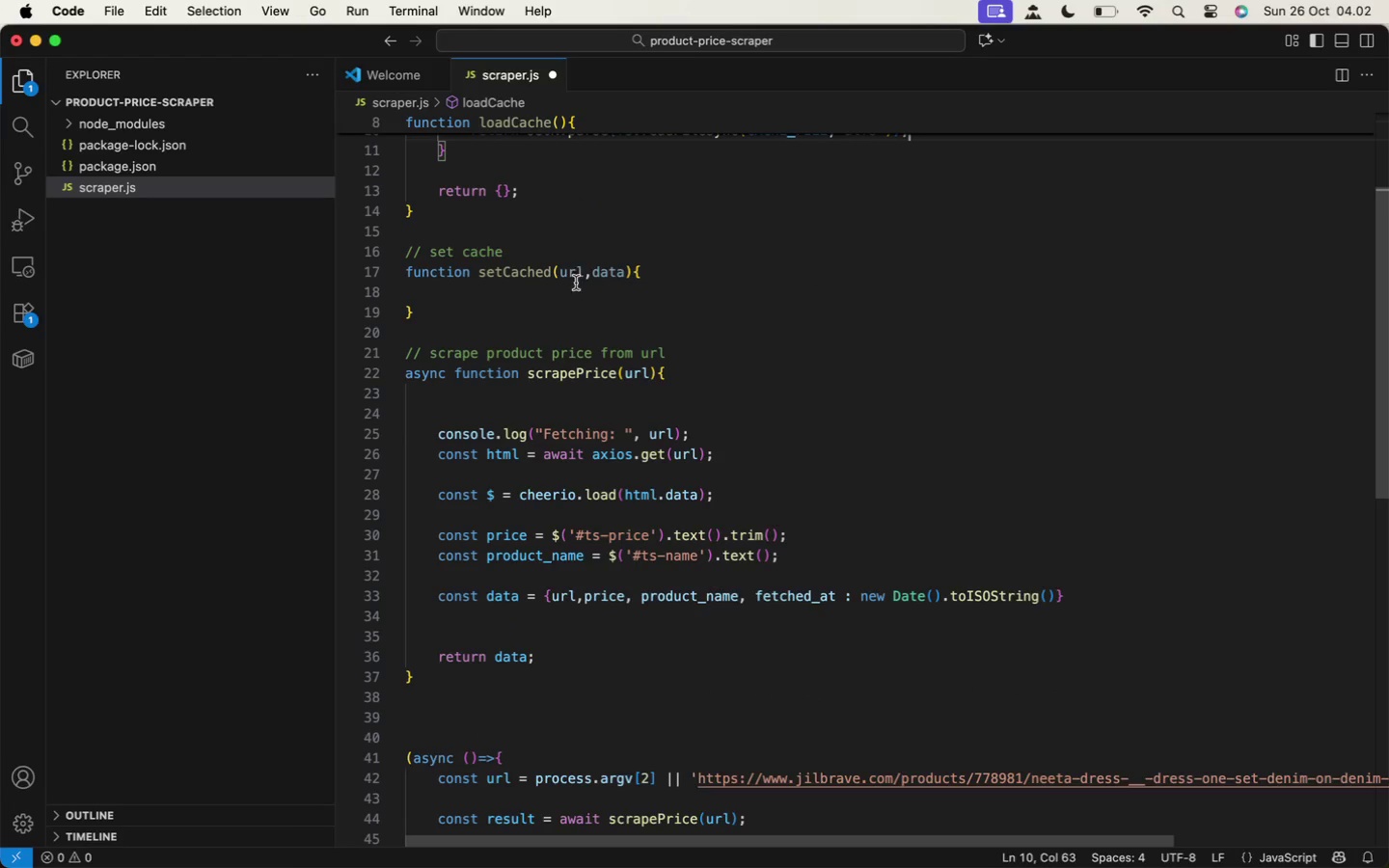 
left_click([572, 289])
 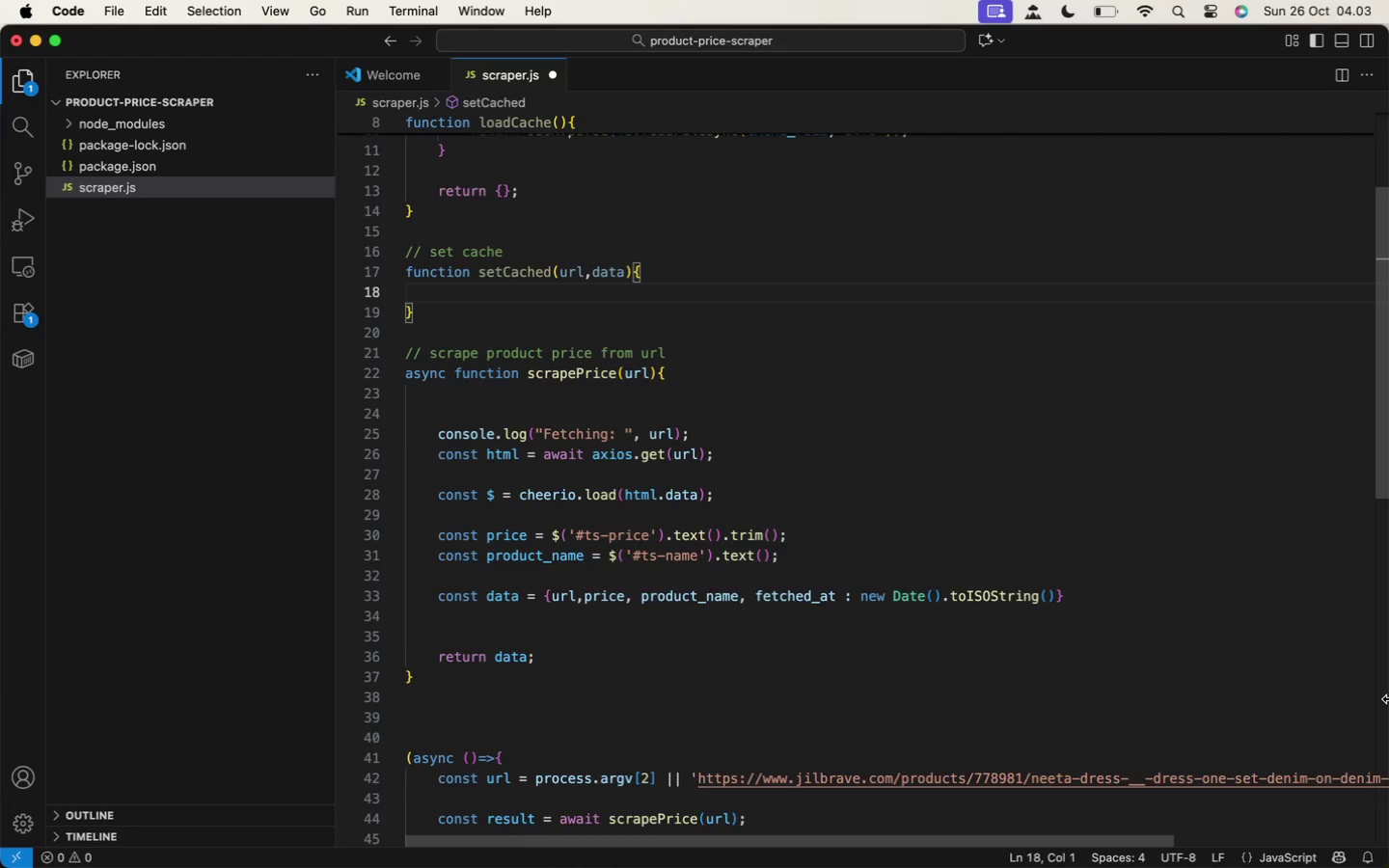 
wait(13.29)
 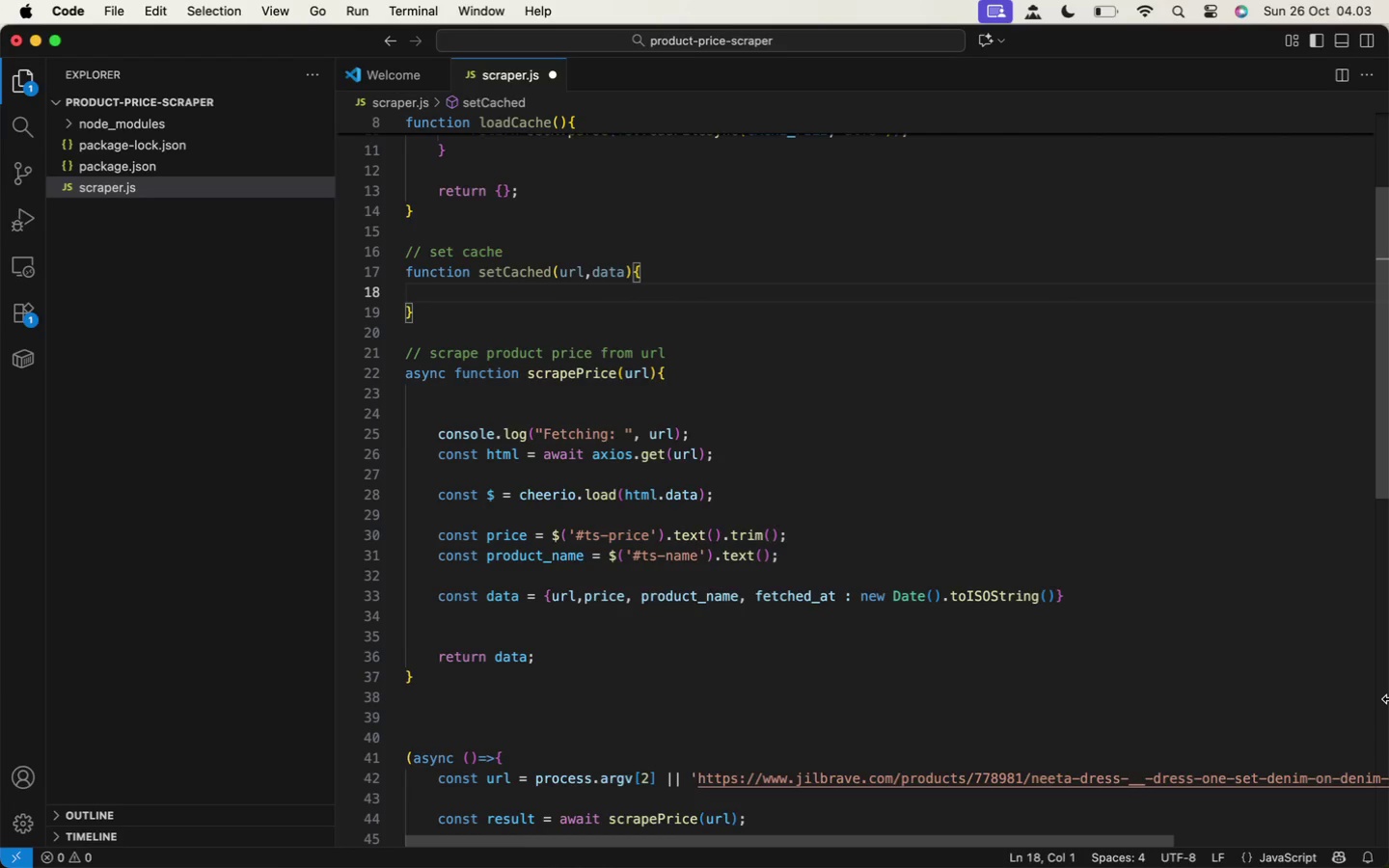 
key(Tab)
key(Tab)
type(cis)
key(Backspace)
key(Backspace)
key(Backspace)
key(Backspace)
key(Backspace)
key(Tab)
type(const cache = laodC)
 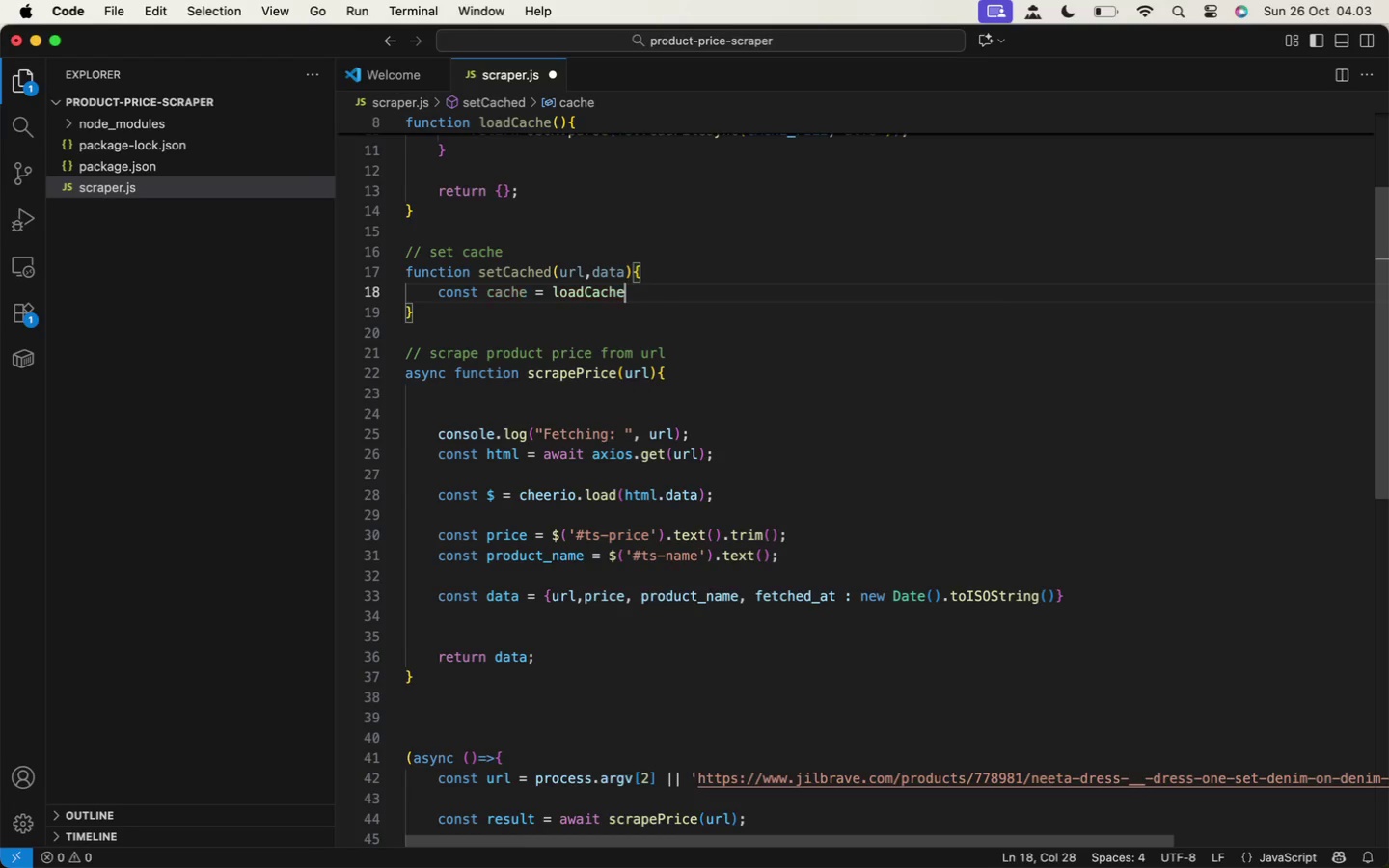 
 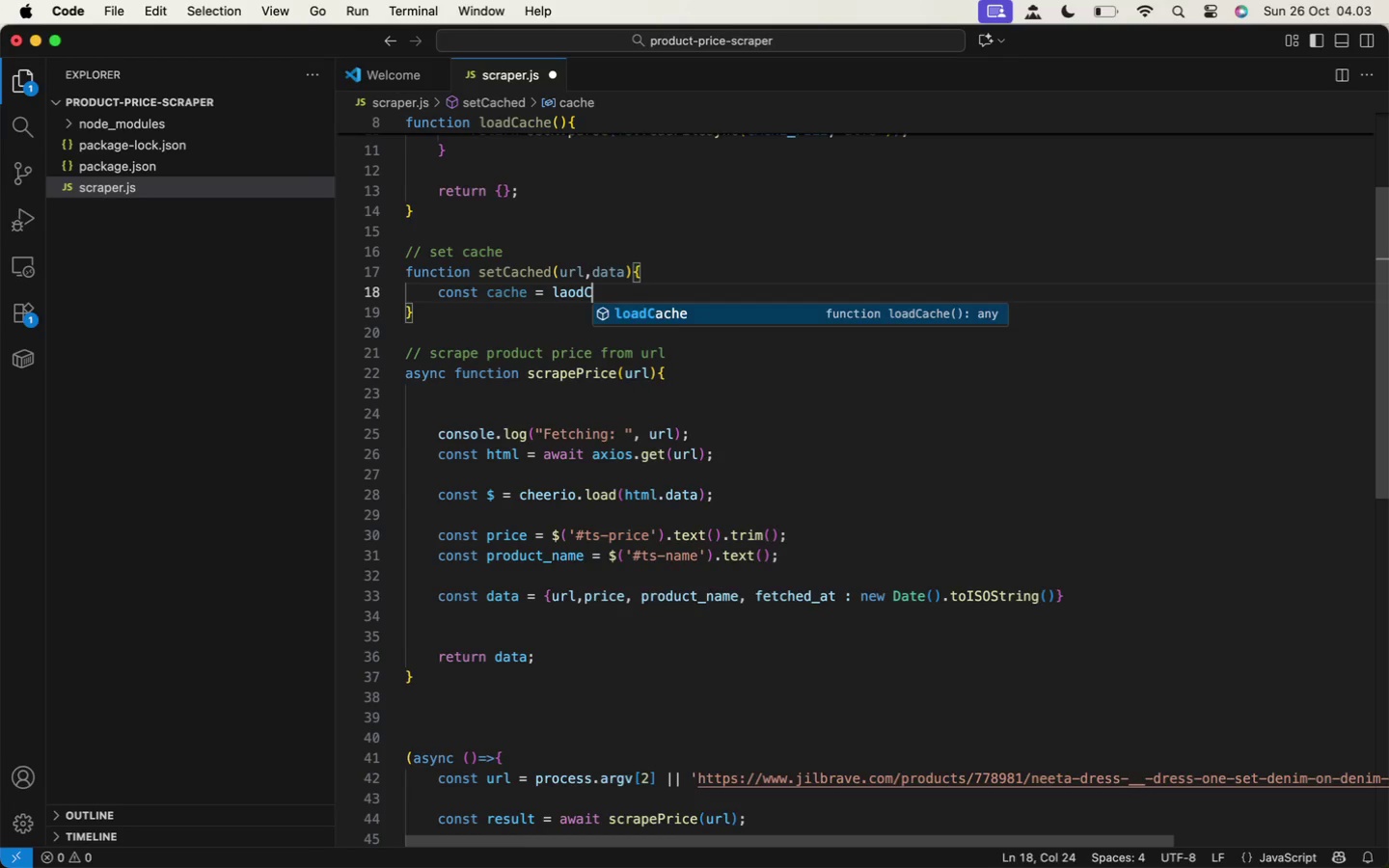 
key(Enter)
 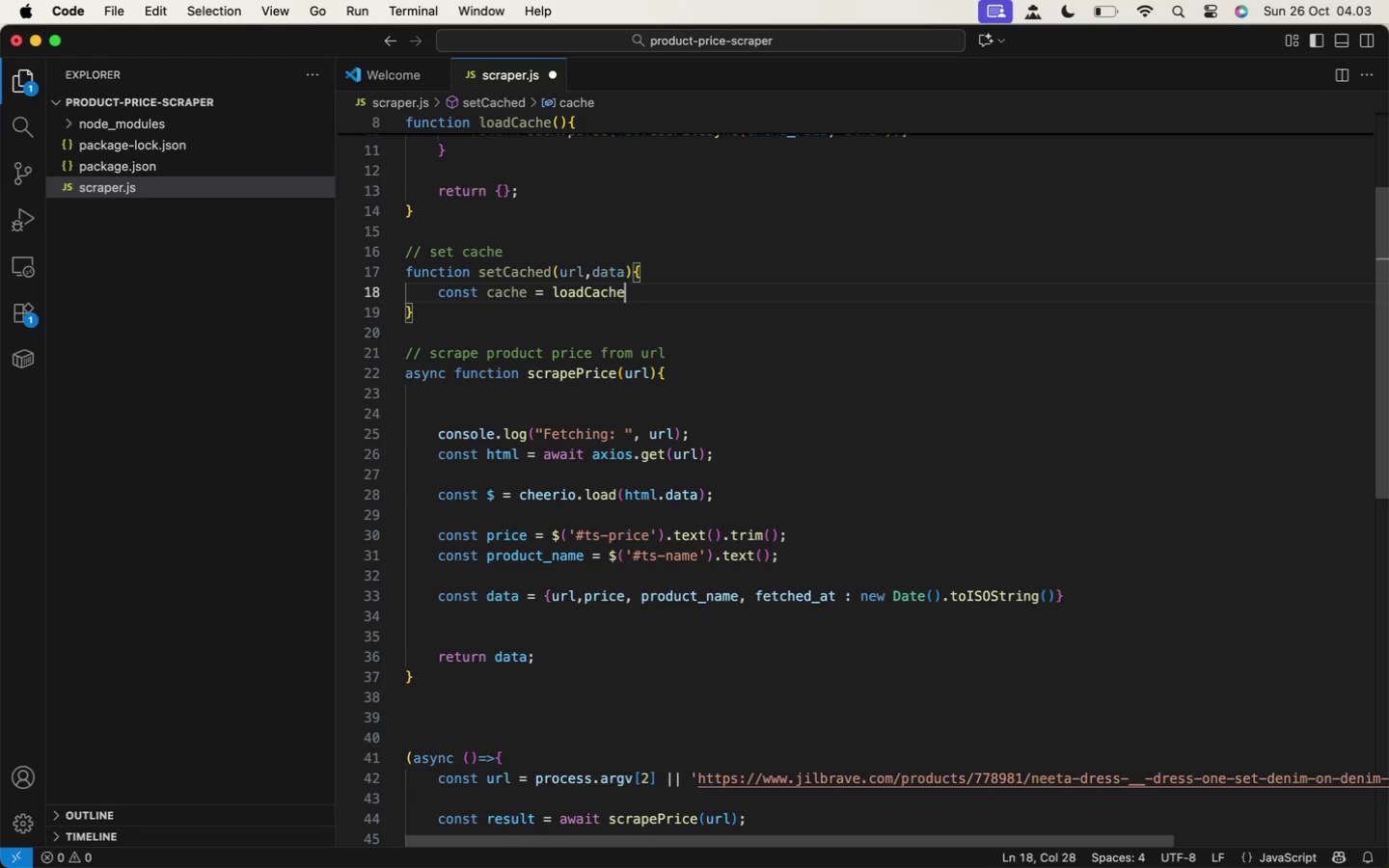 
key(Shift+9)
 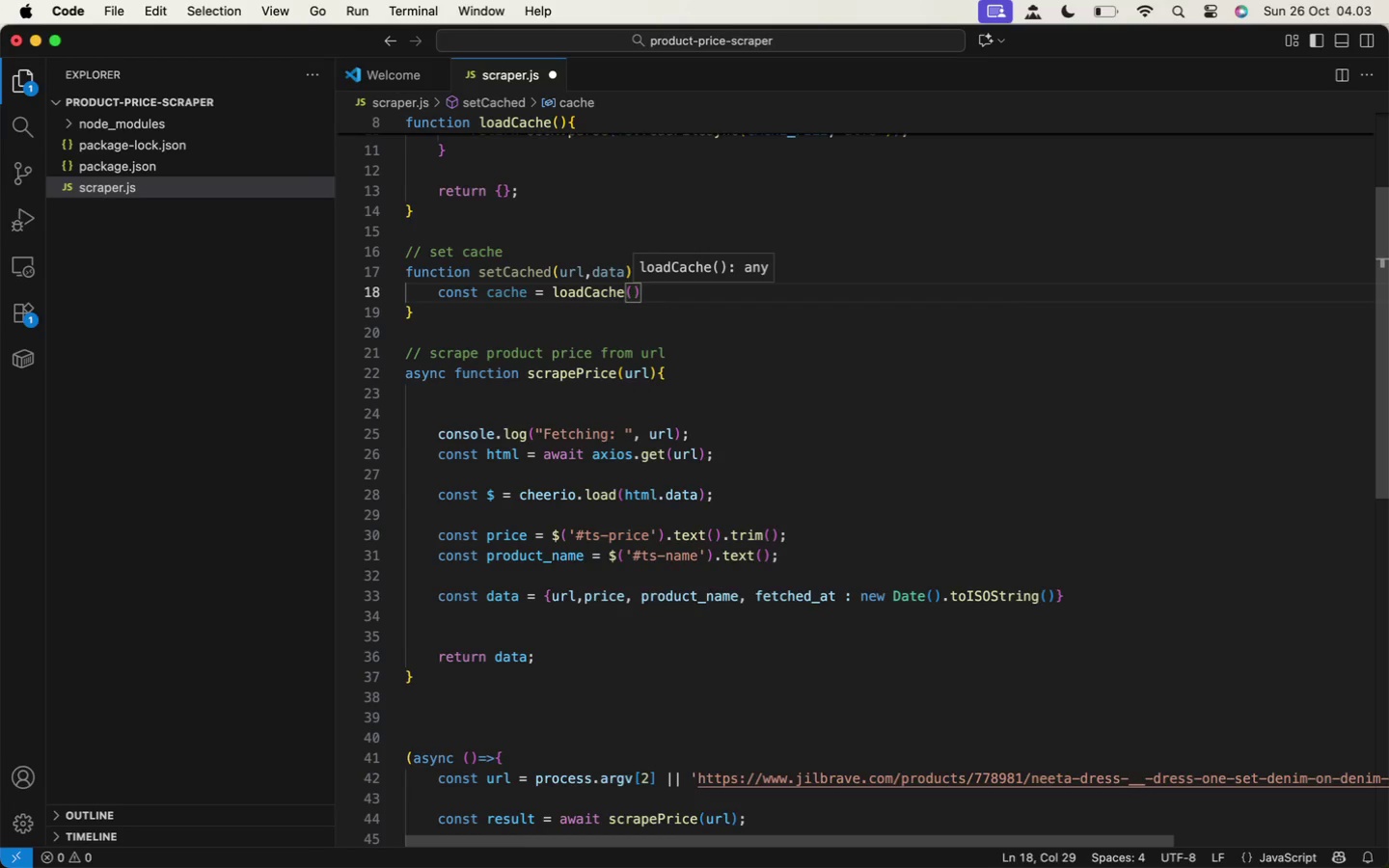 
key(ArrowRight)
 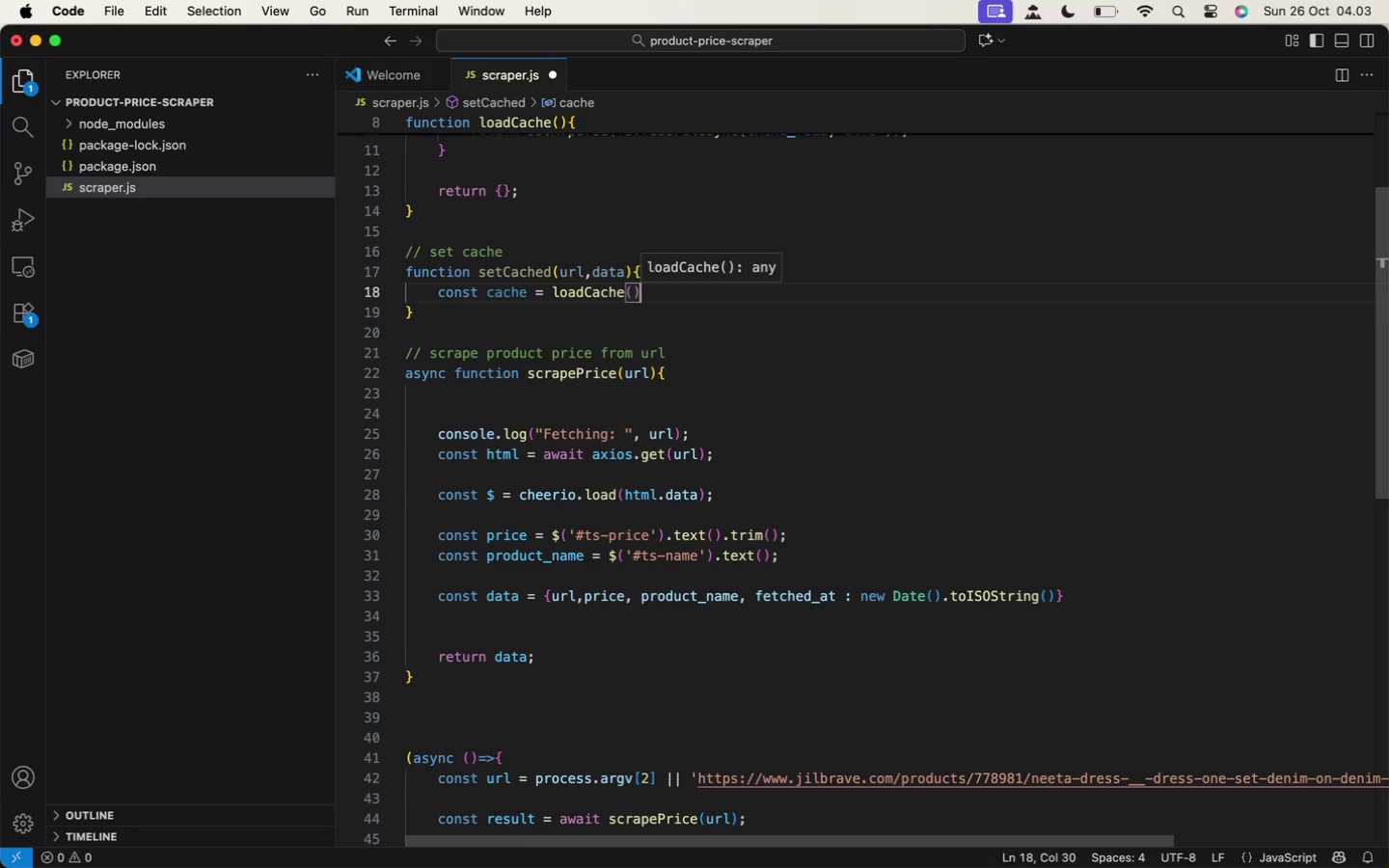 
key(ArrowRight)
 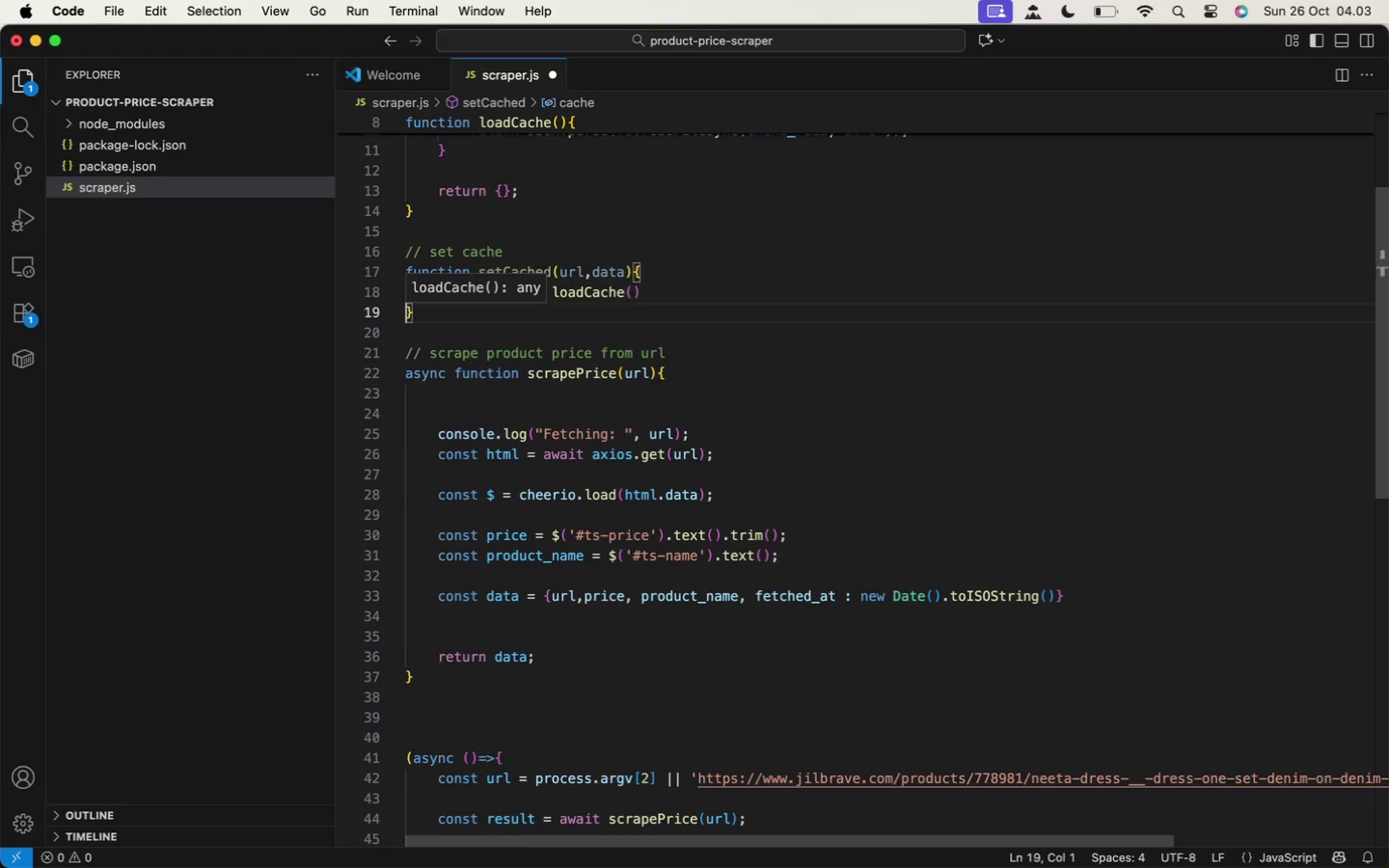 
key(Semicolon)
 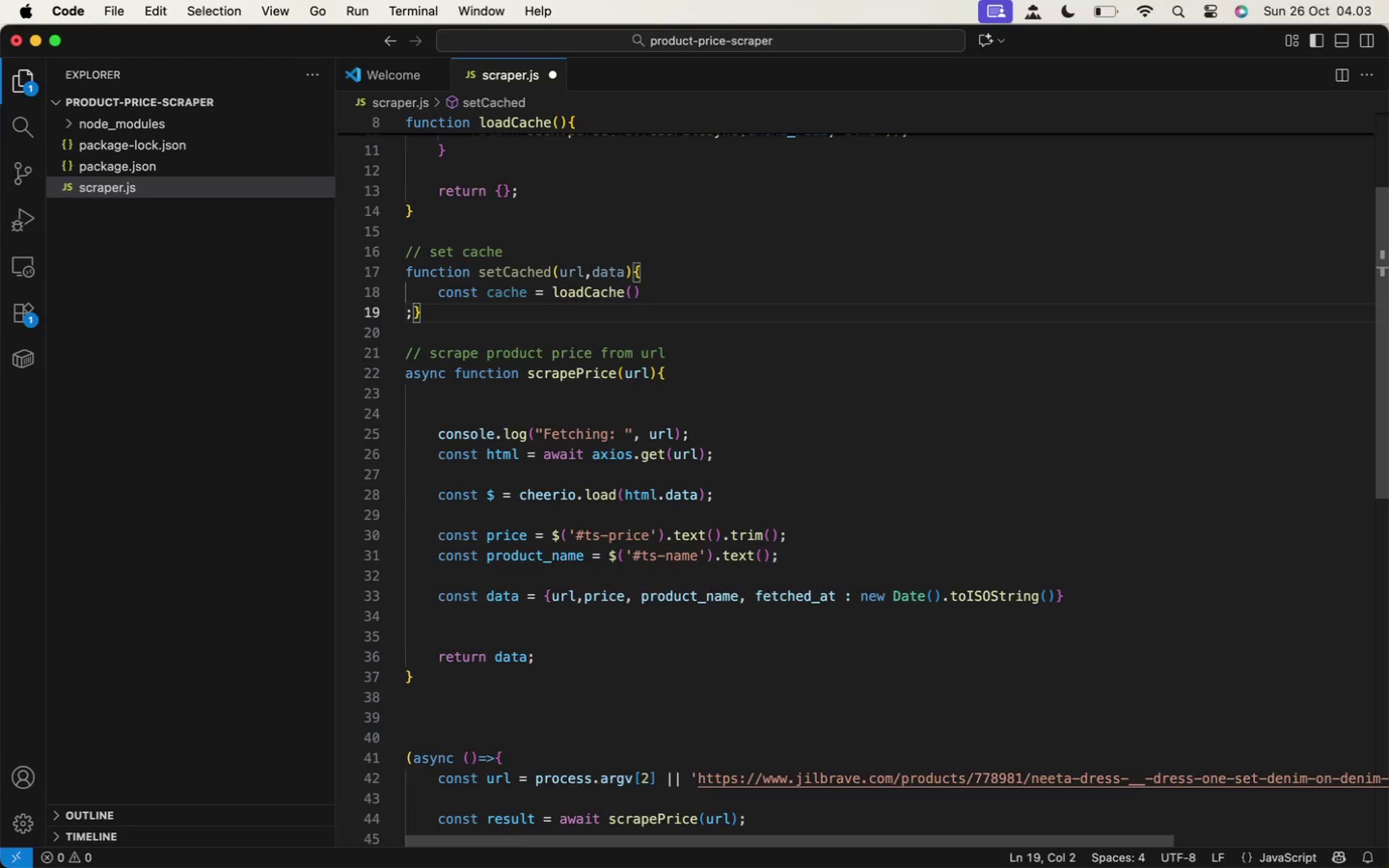 
key(Backspace)
 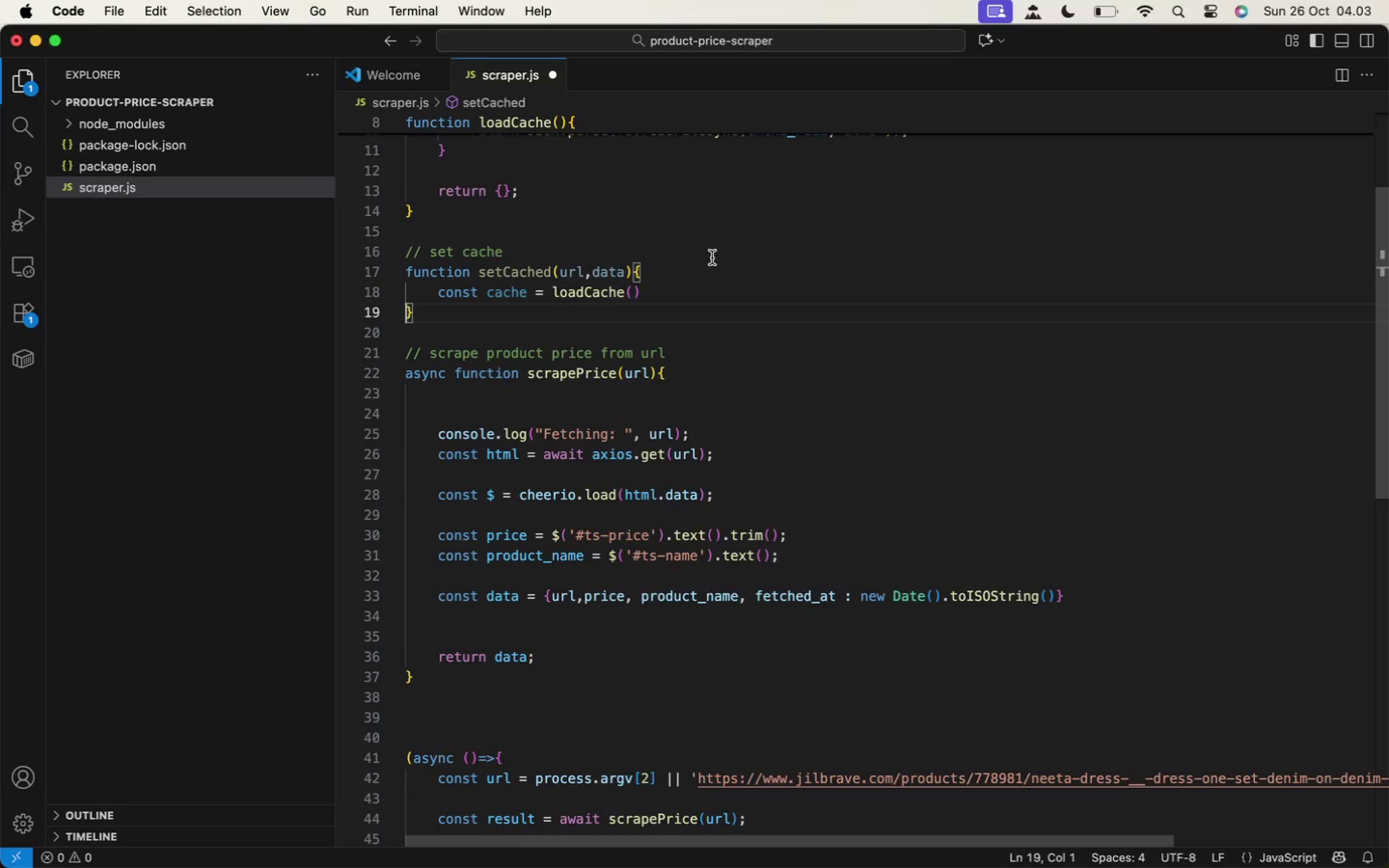 
left_click([695, 292])
 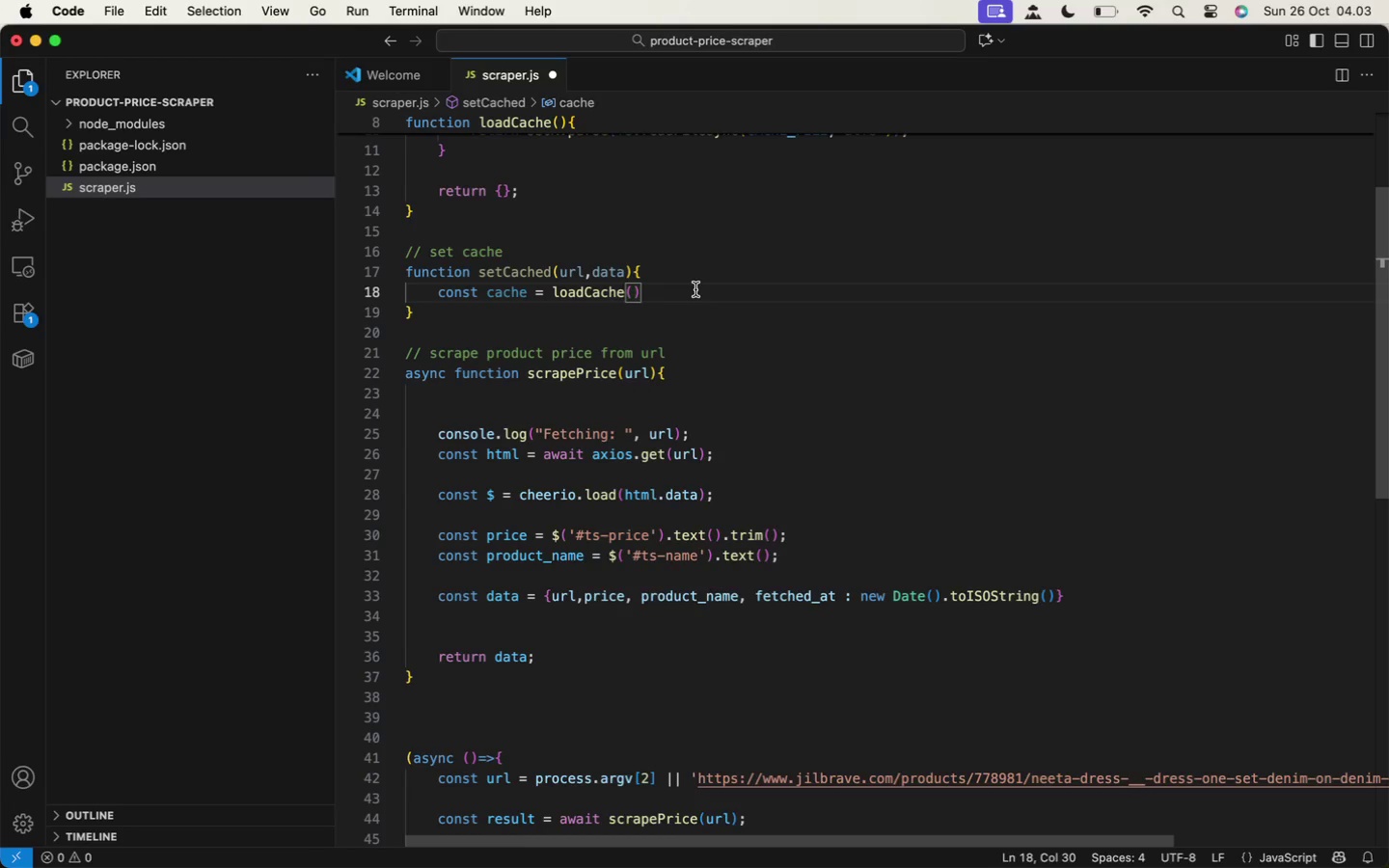 
key(Semicolon)
 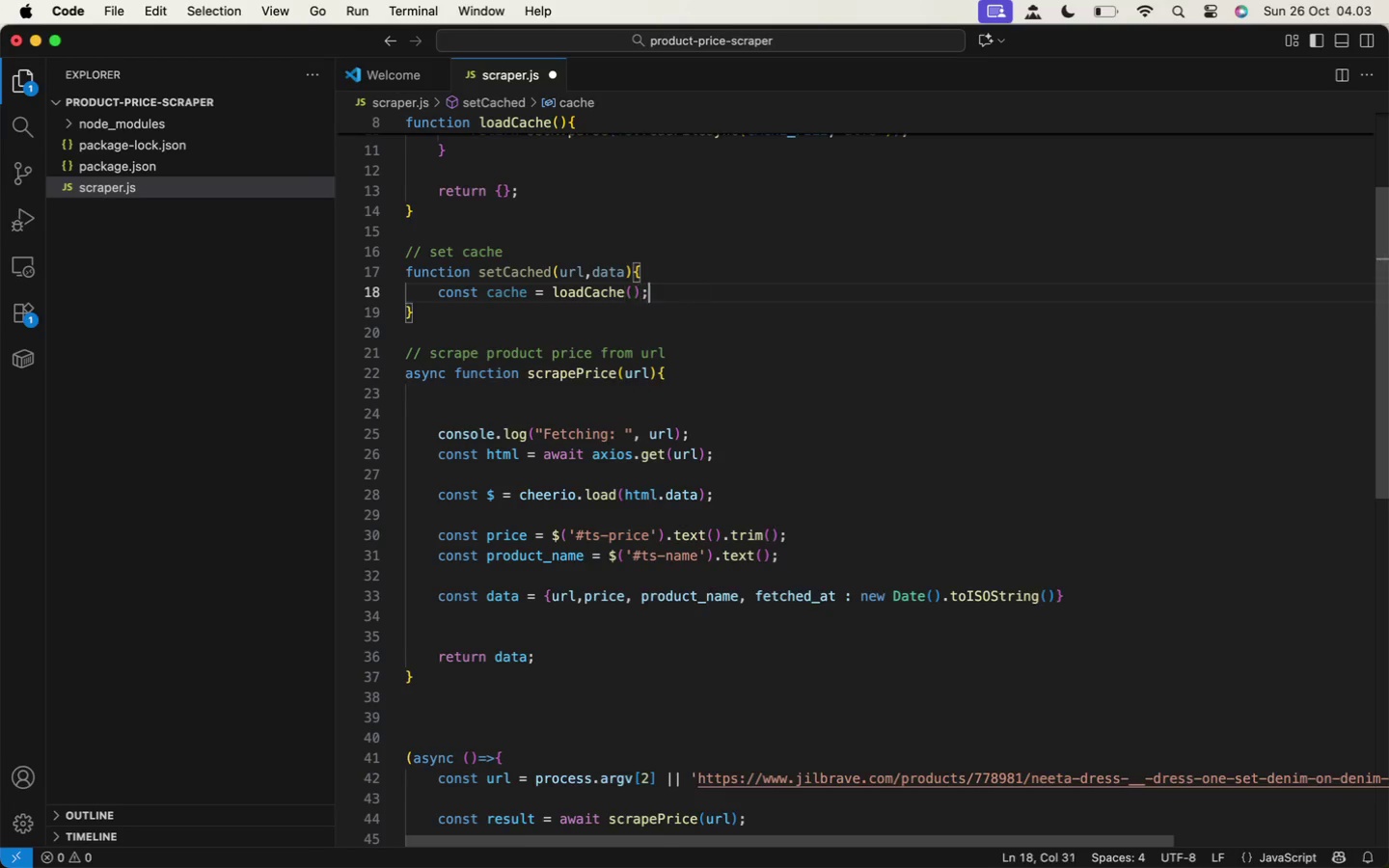 
key(Enter)
 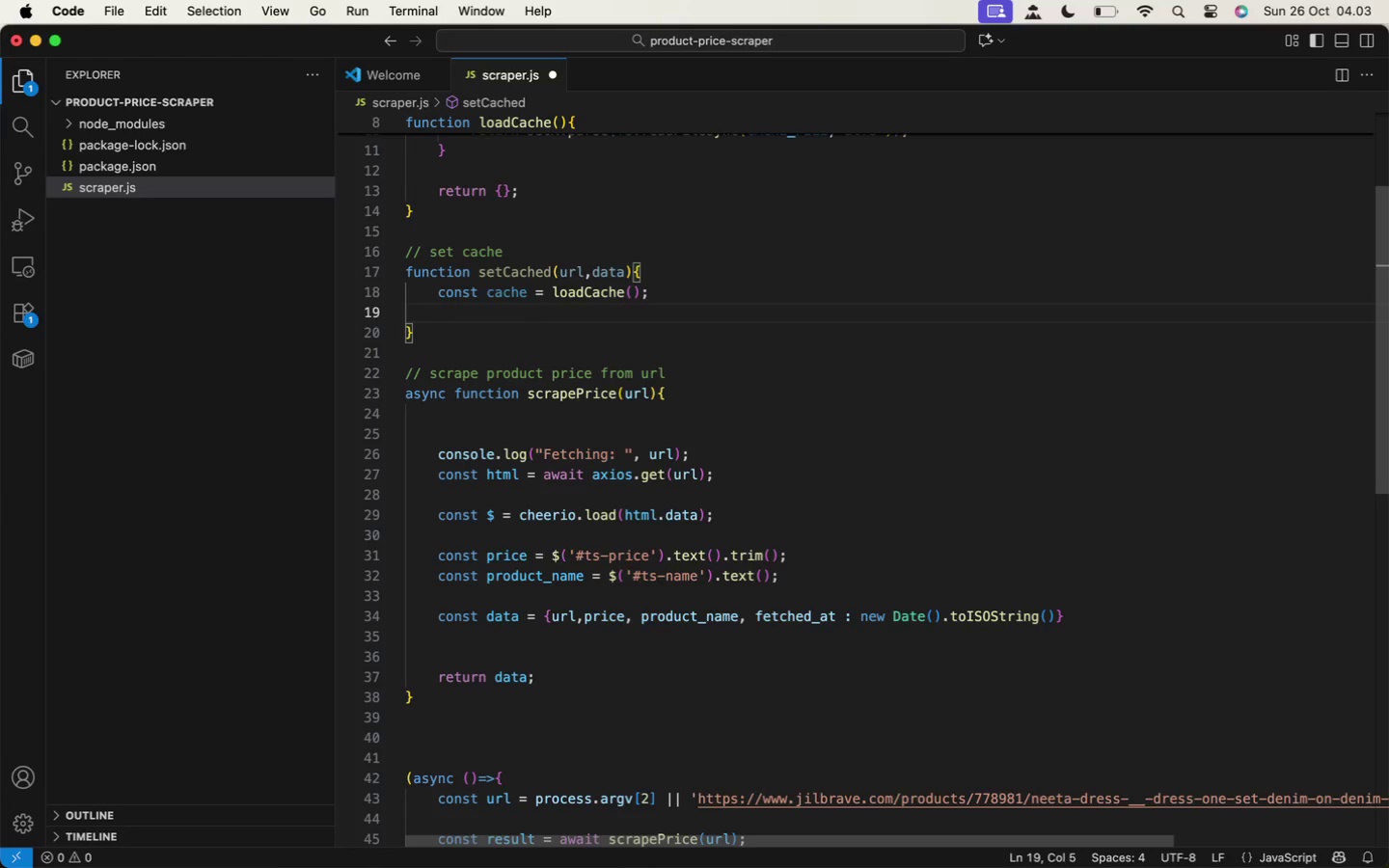 
wait(17.55)
 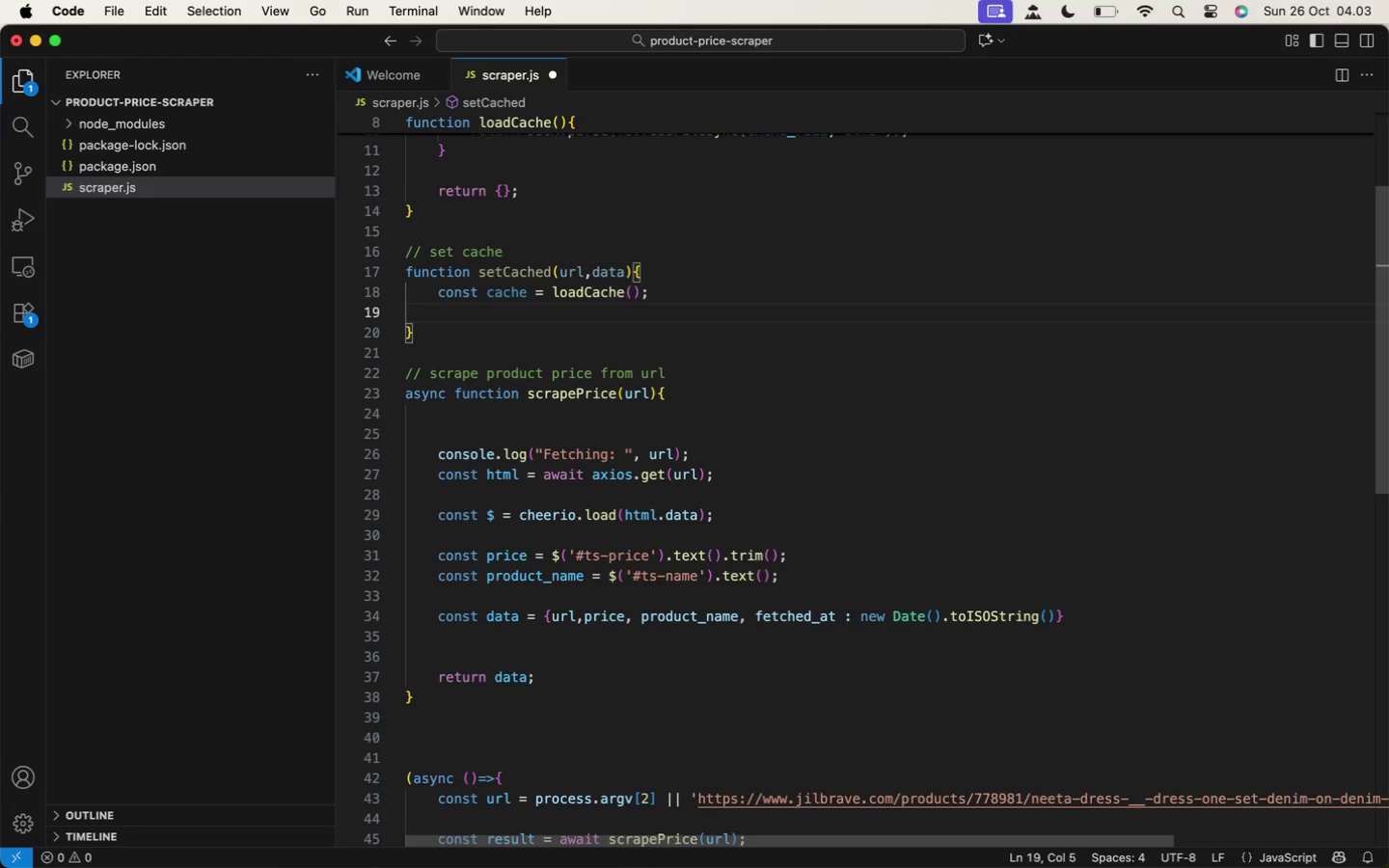 
key(Enter)
 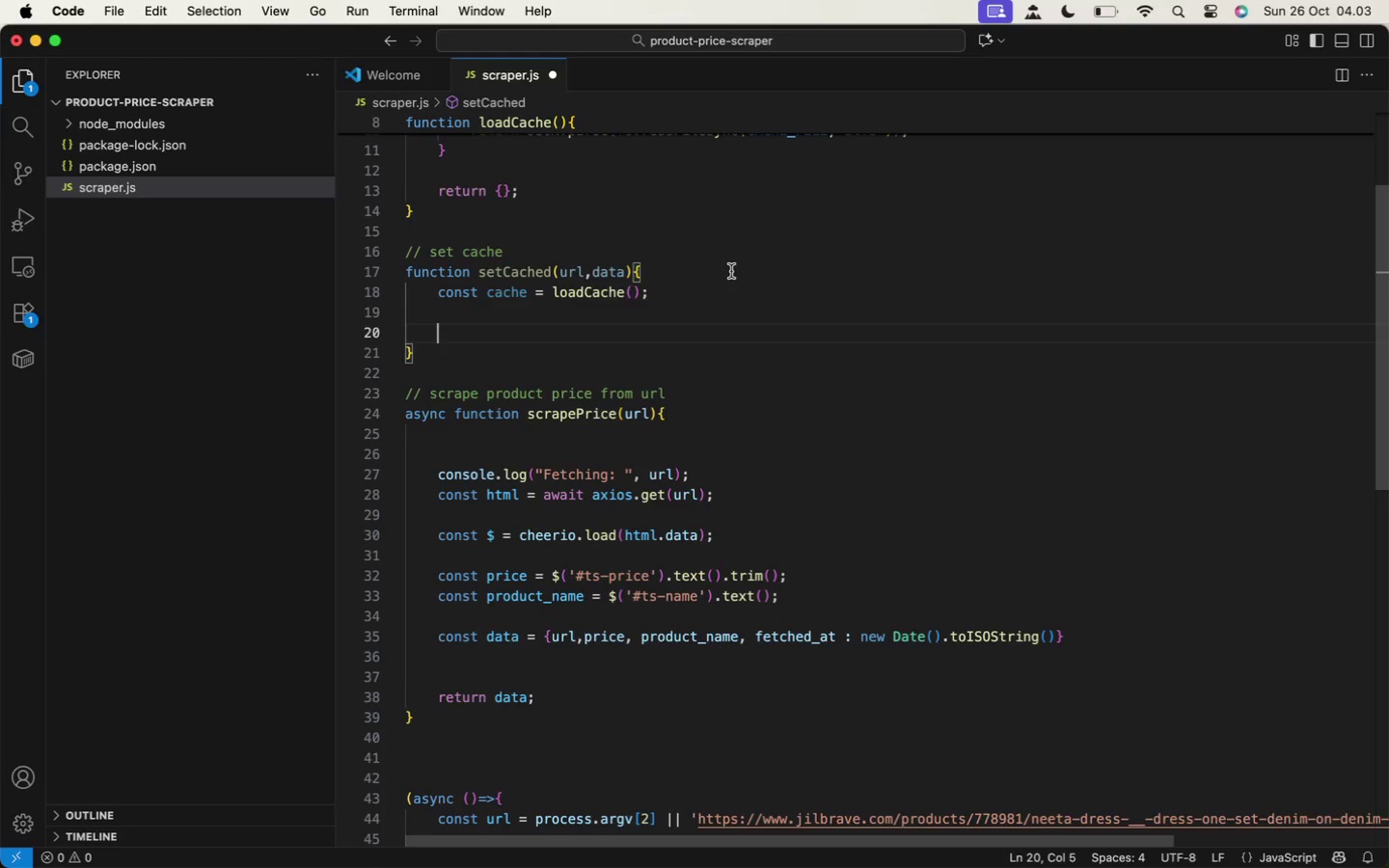 
type(ca)
 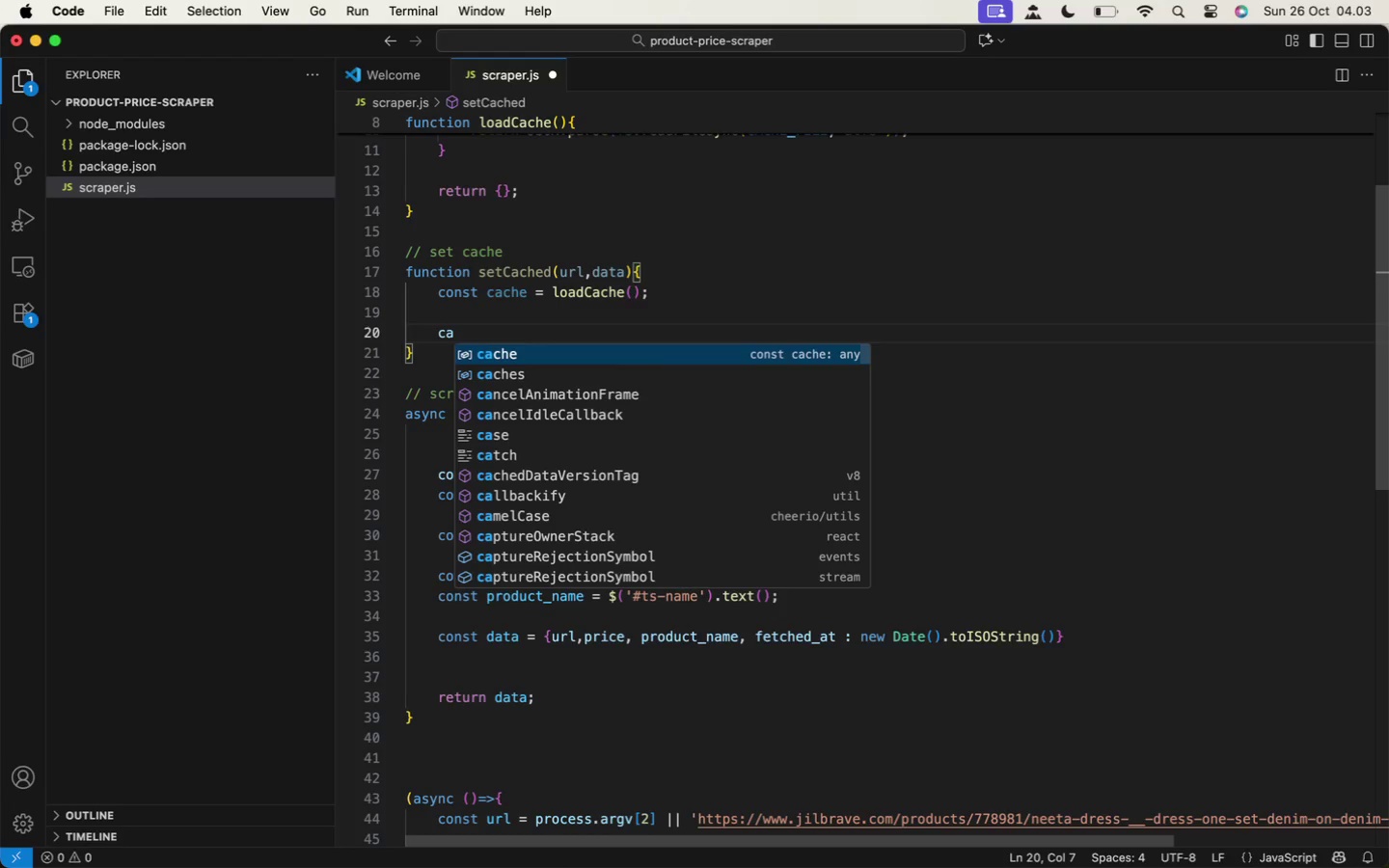 
key(Enter)
 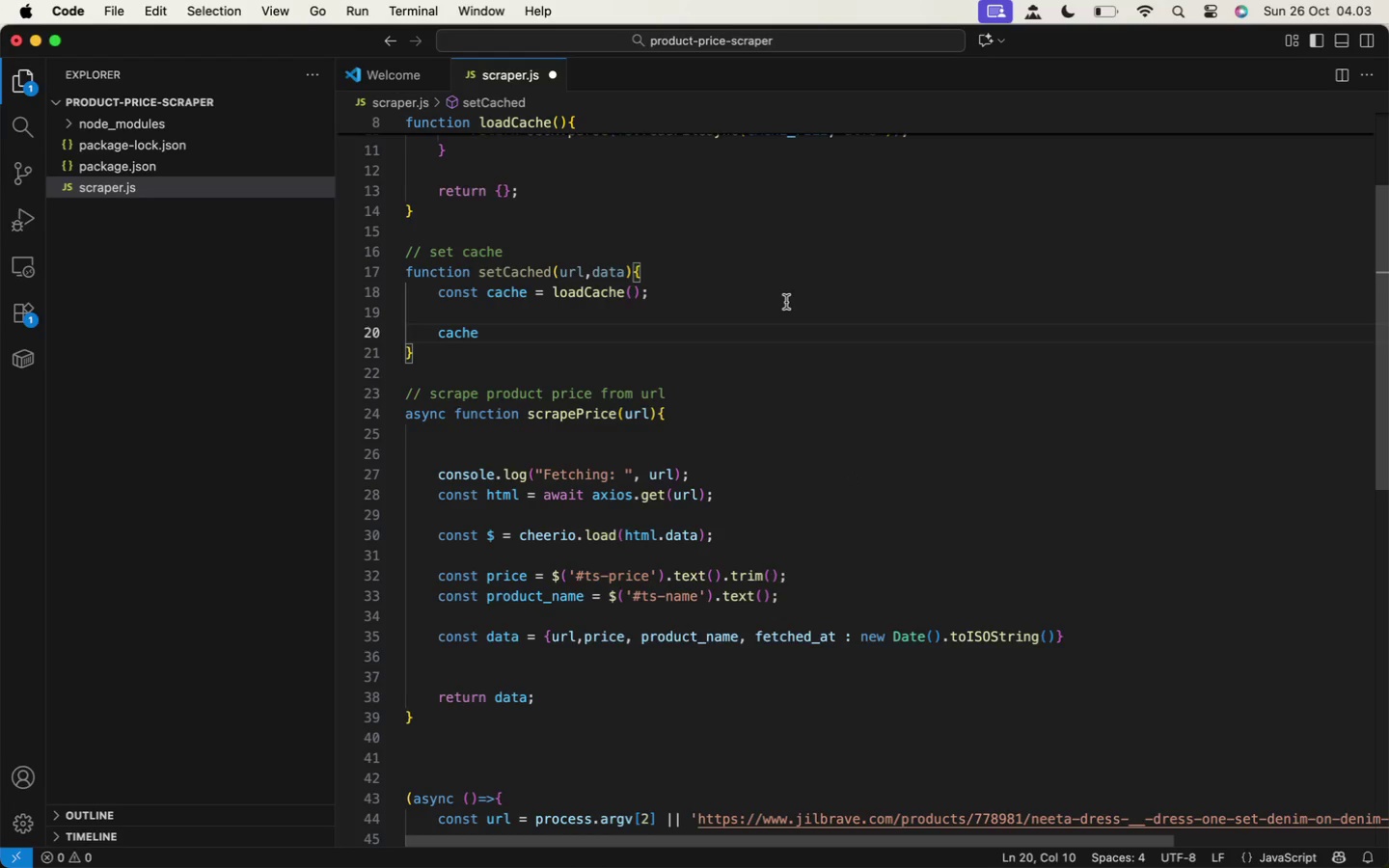 
type([url)
 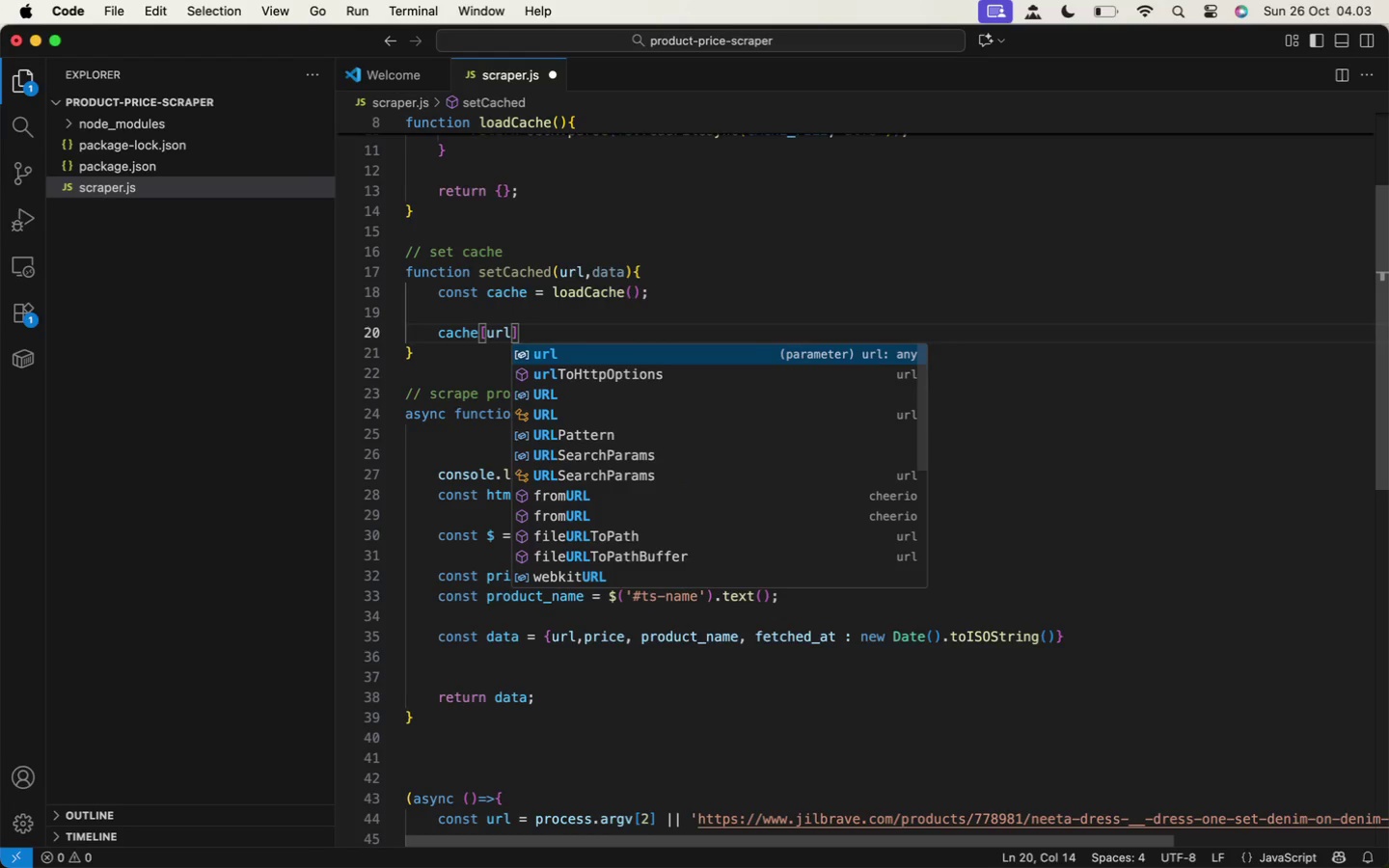 
key(ArrowRight)
 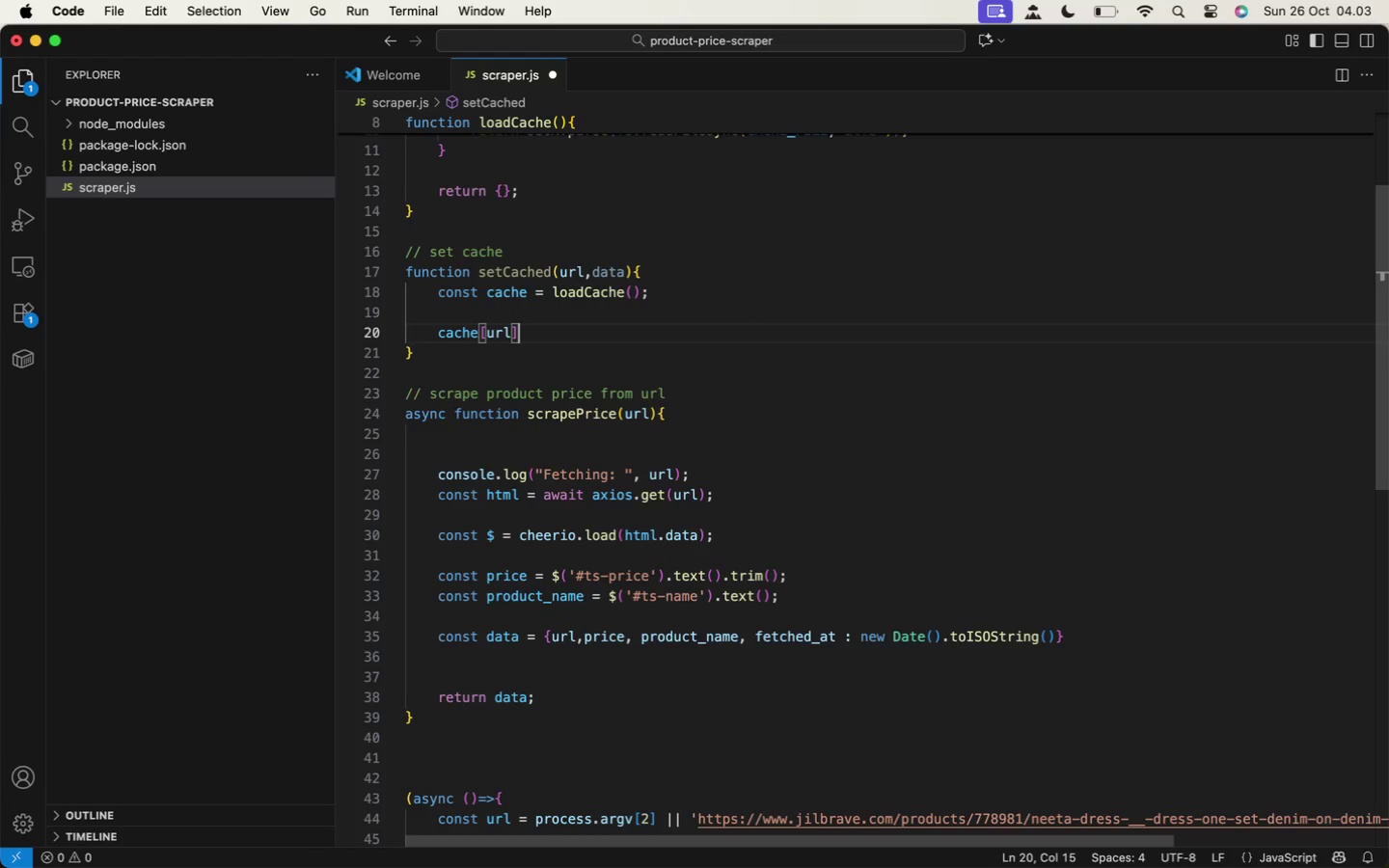 
key(Space)
 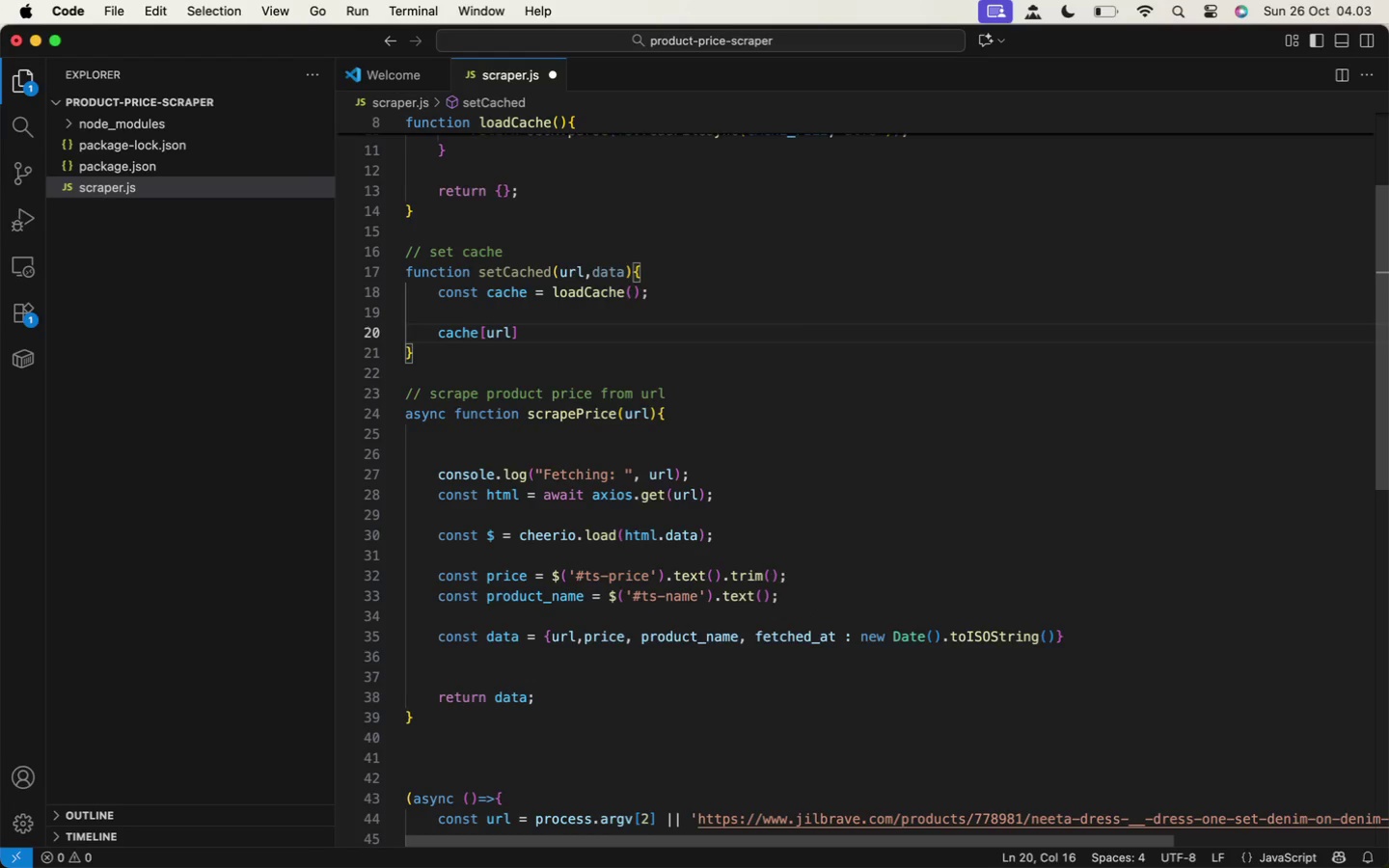 
key(Equal)
 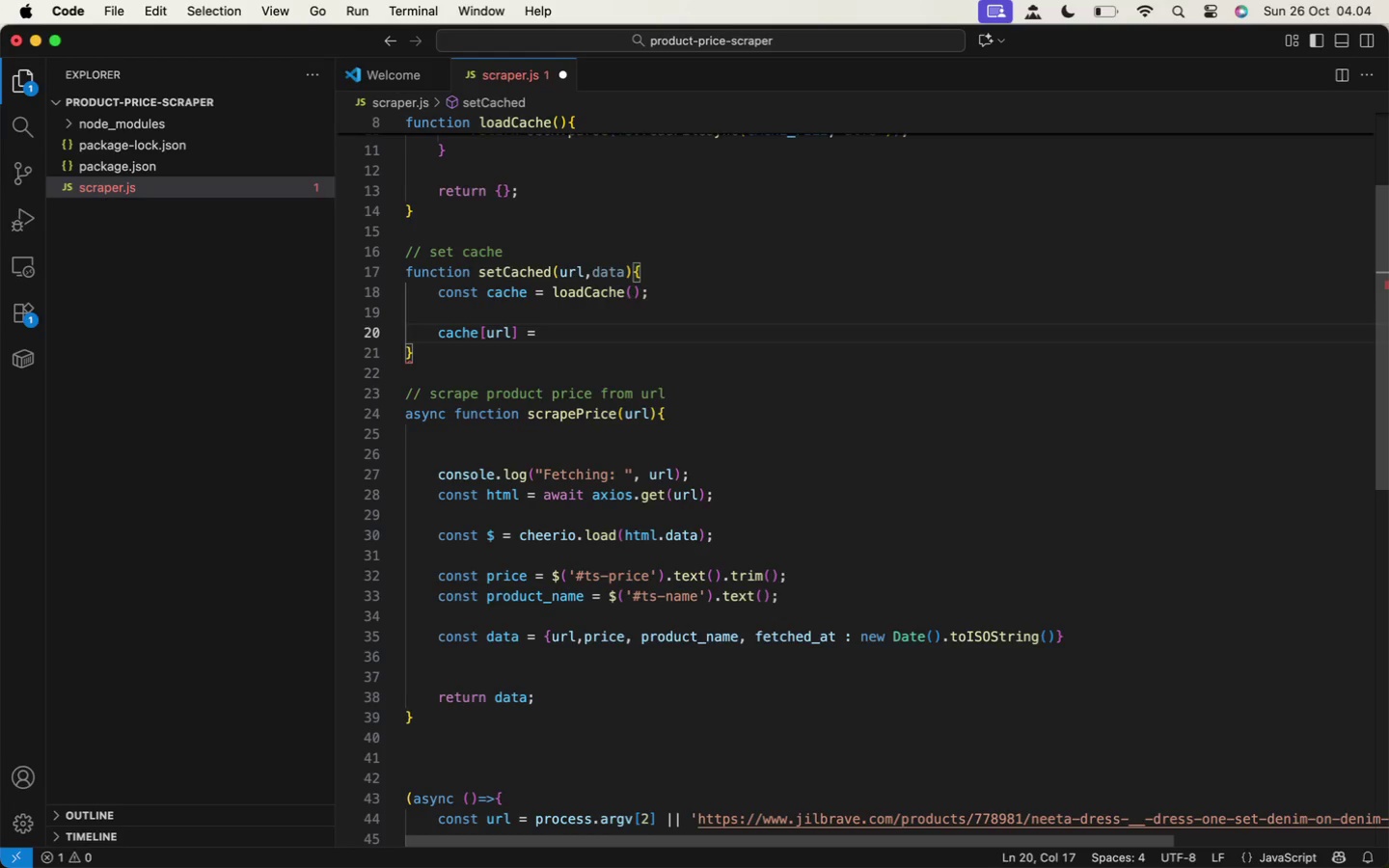 
wait(6.1)
 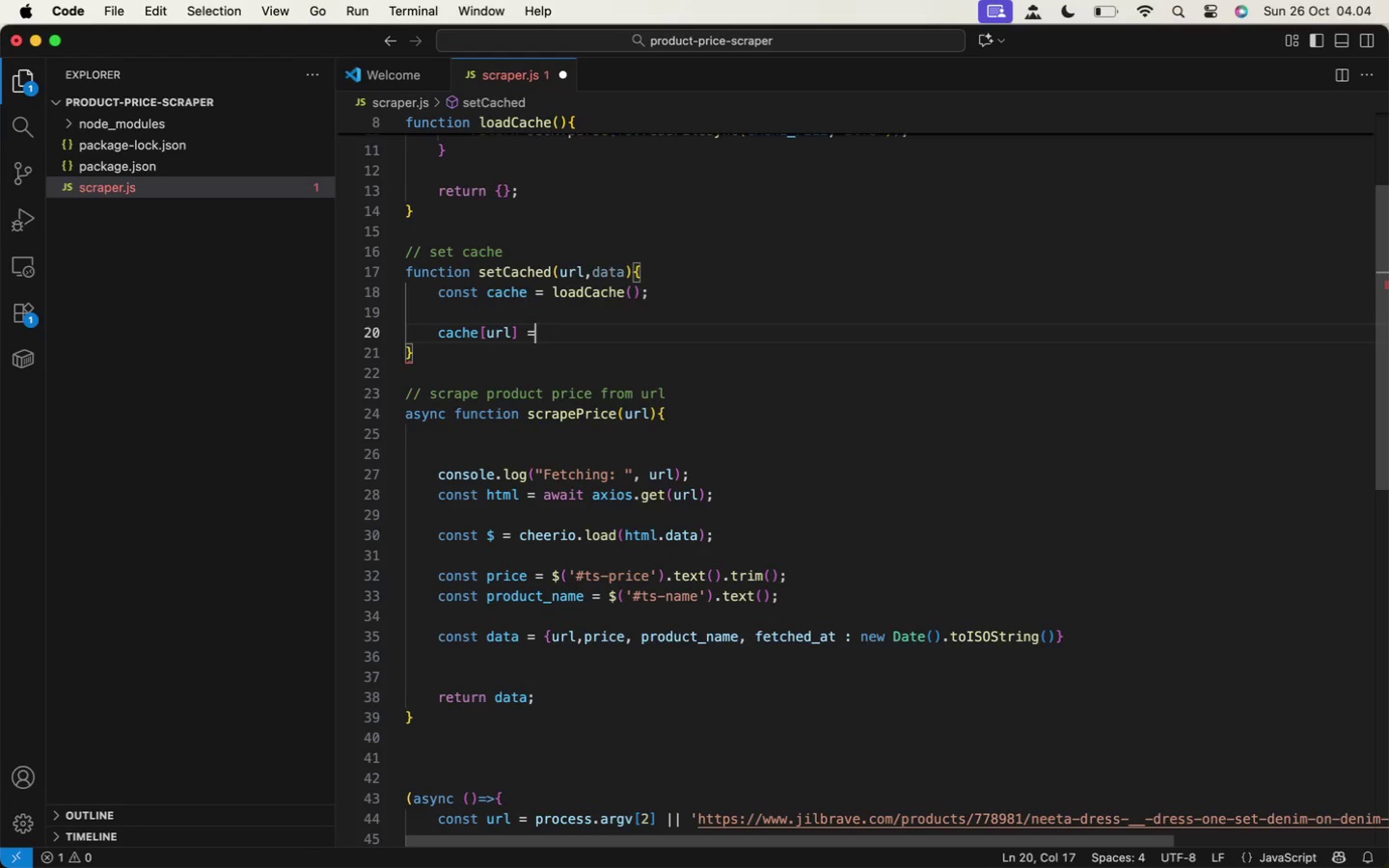 
key(Space)
 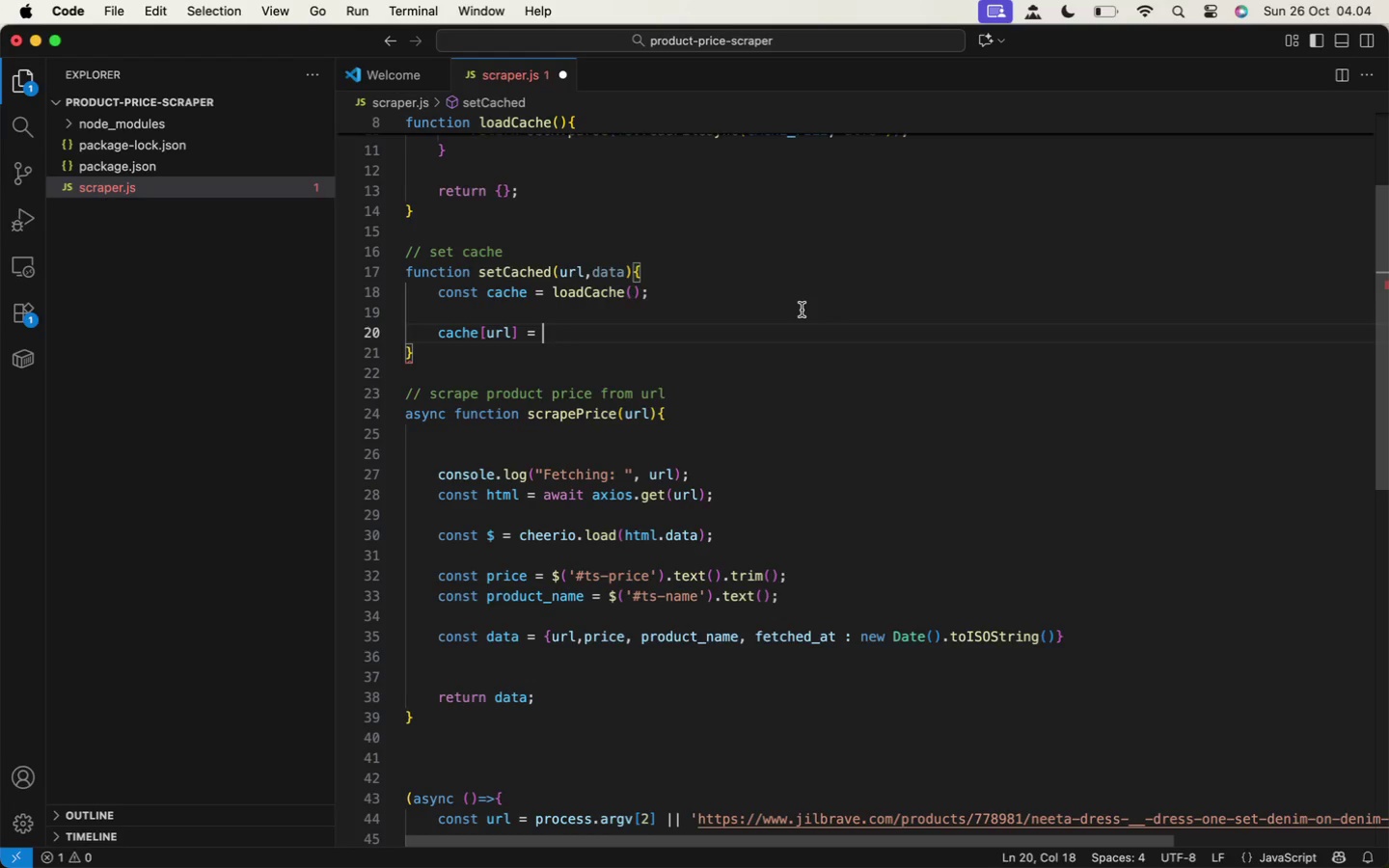 
key(Shift+BracketLeft)
 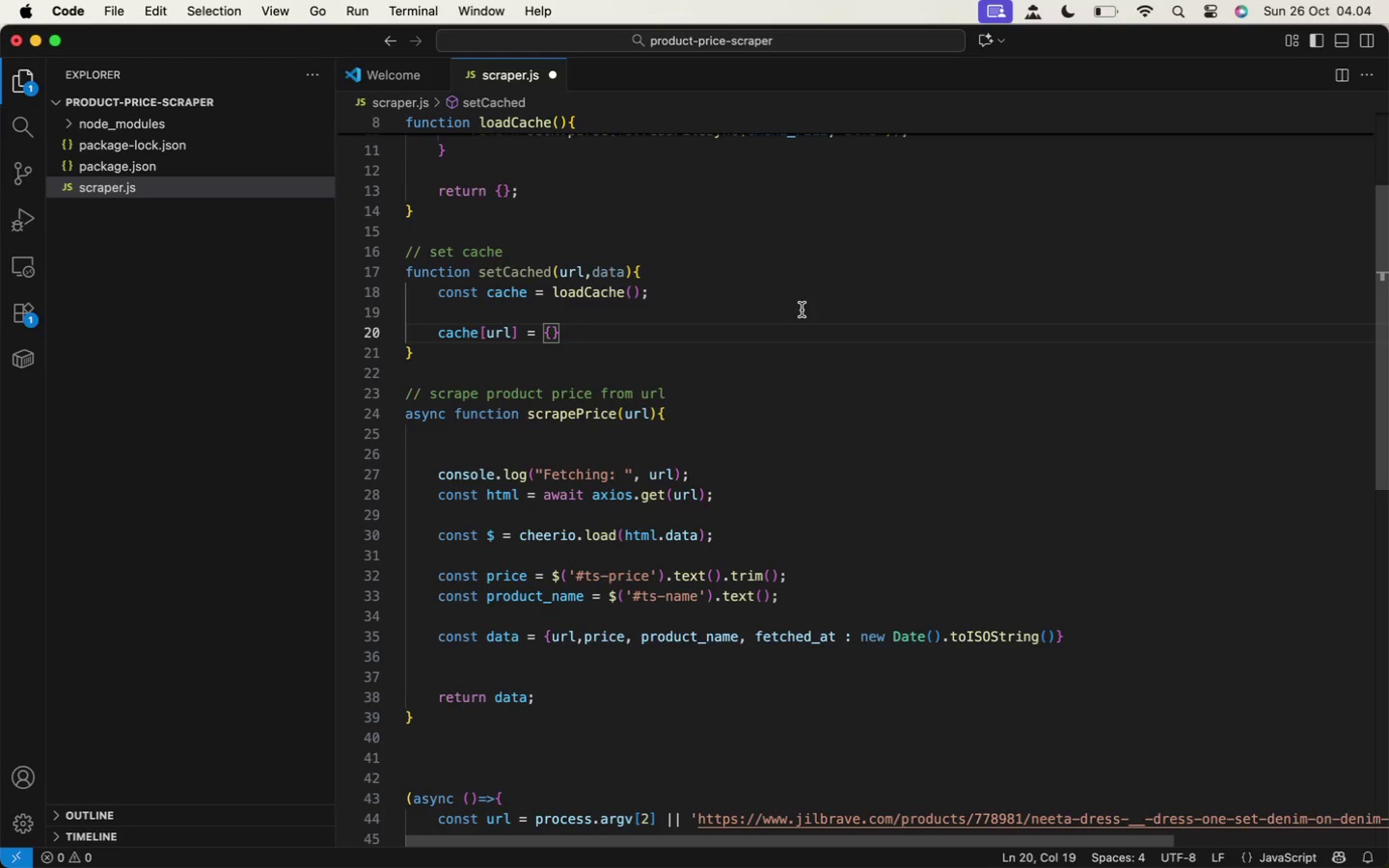 
wait(16.87)
 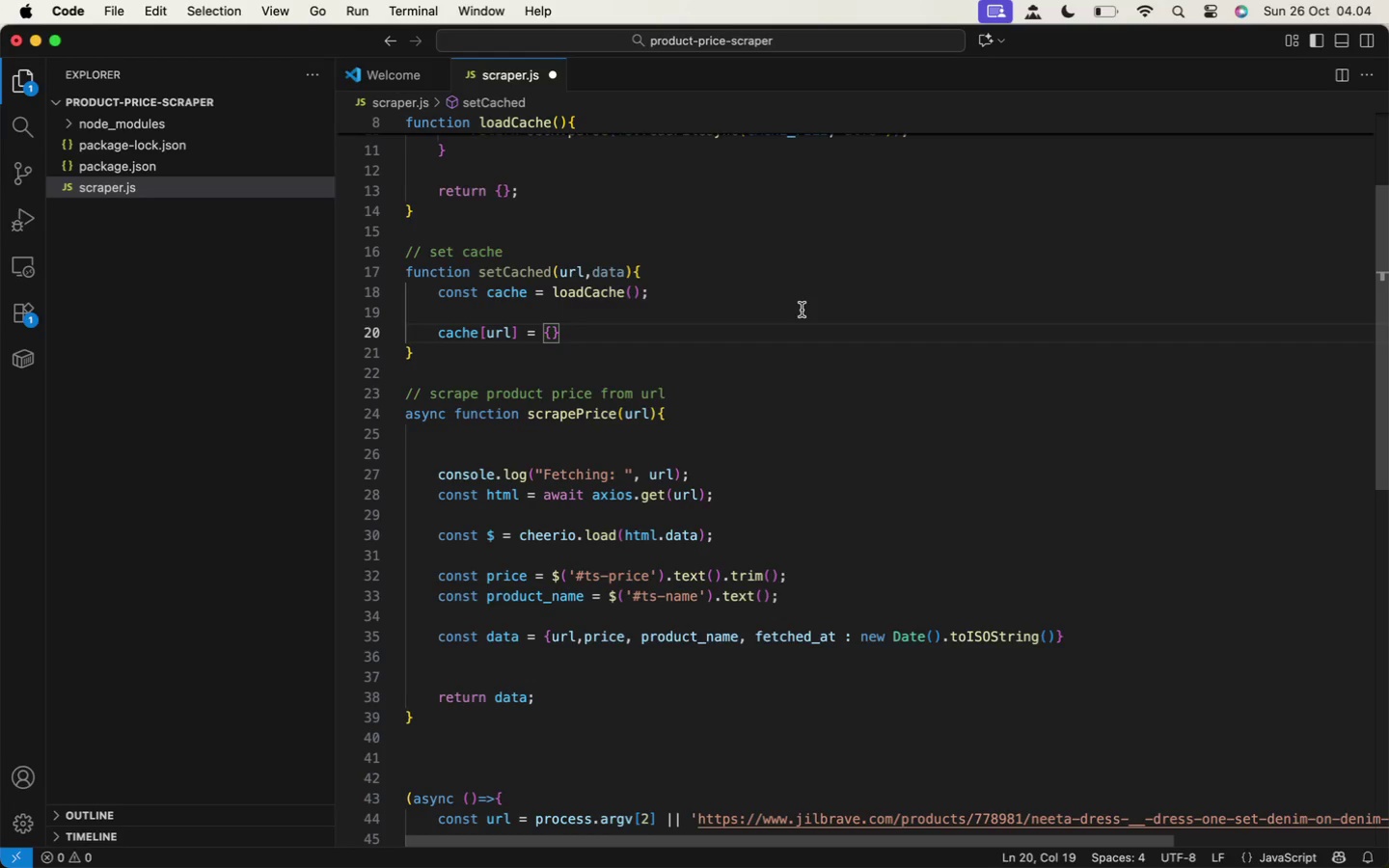 
key(Enter)
 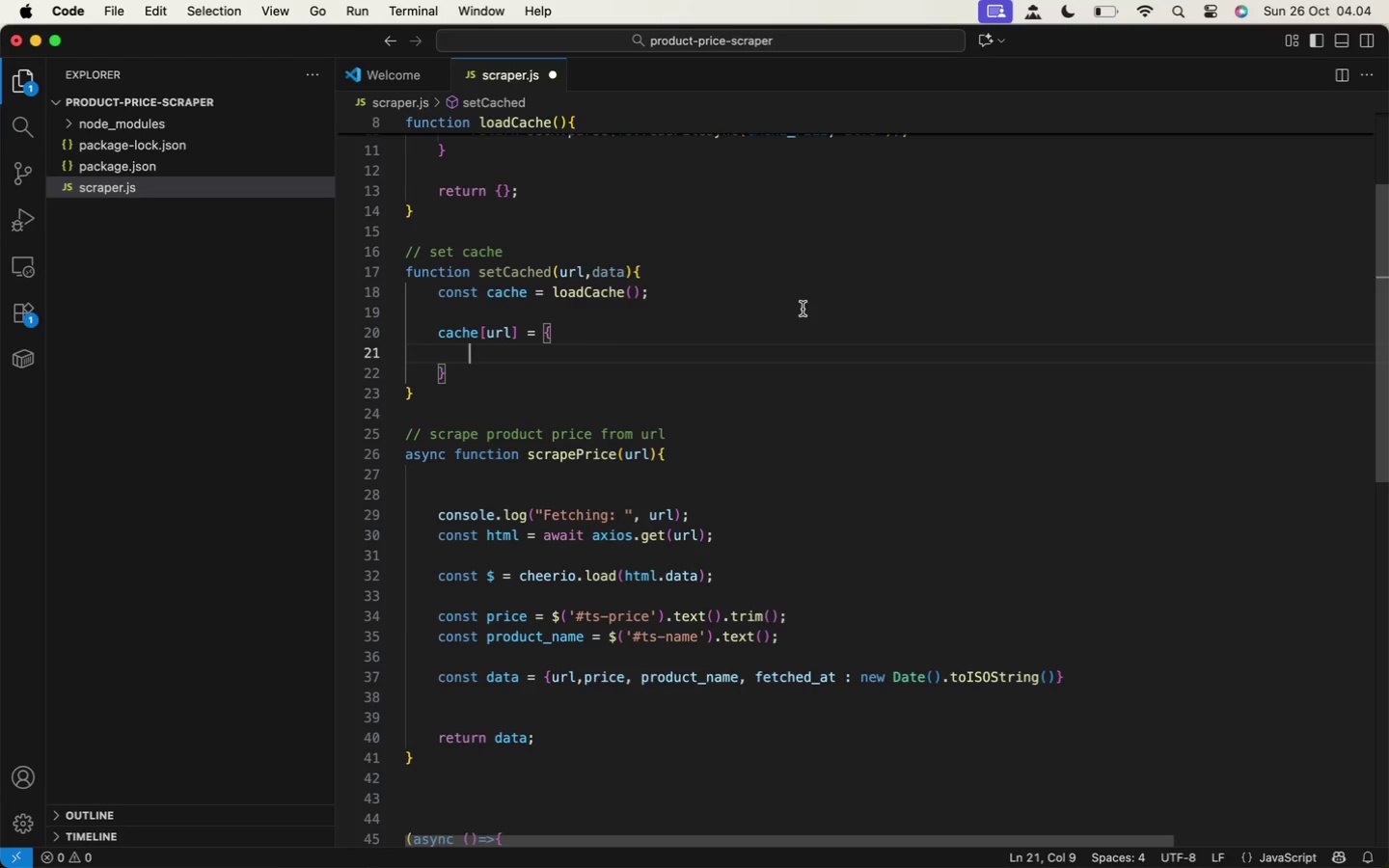 
type(timestamp: Date.now(),)
 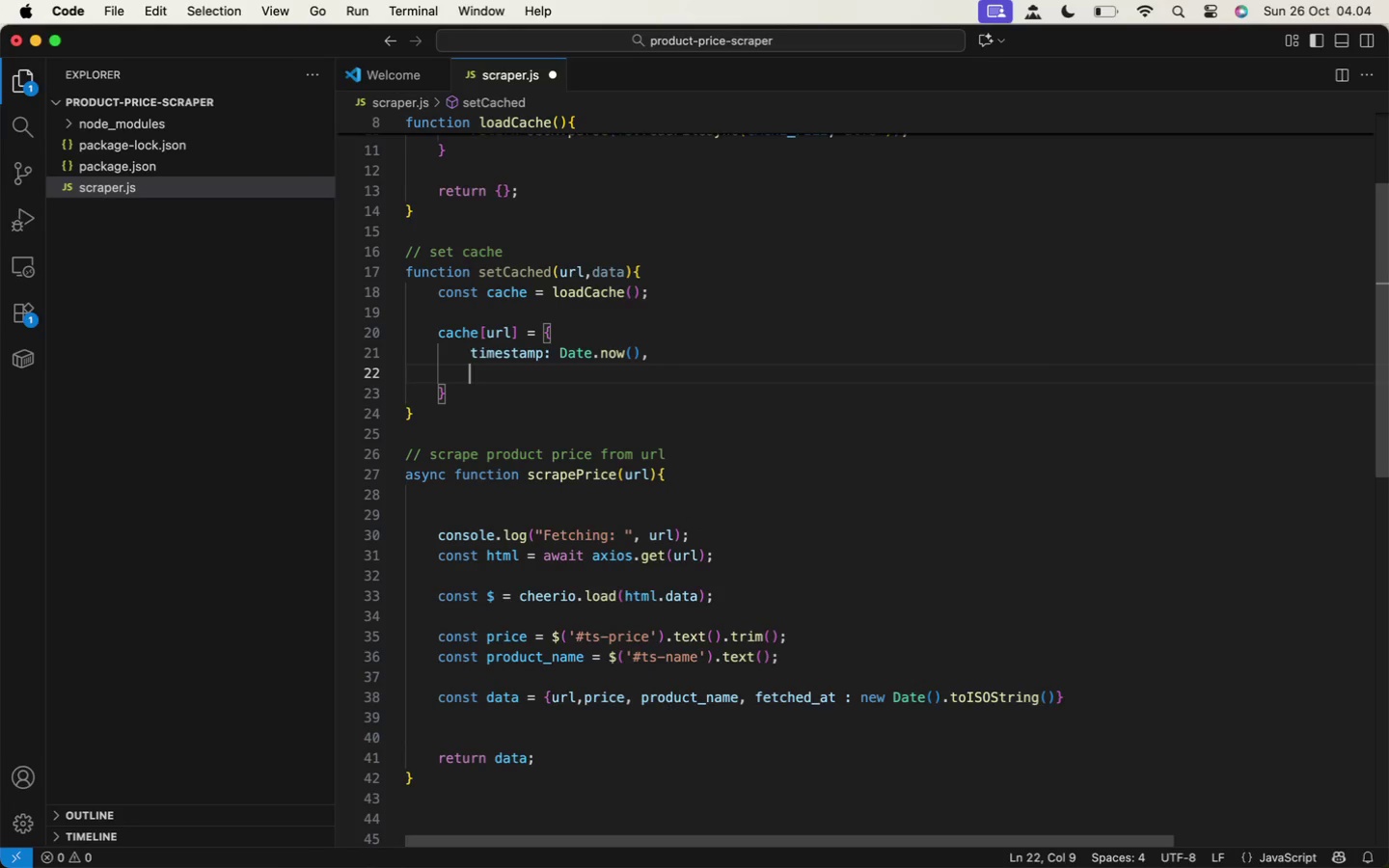 
 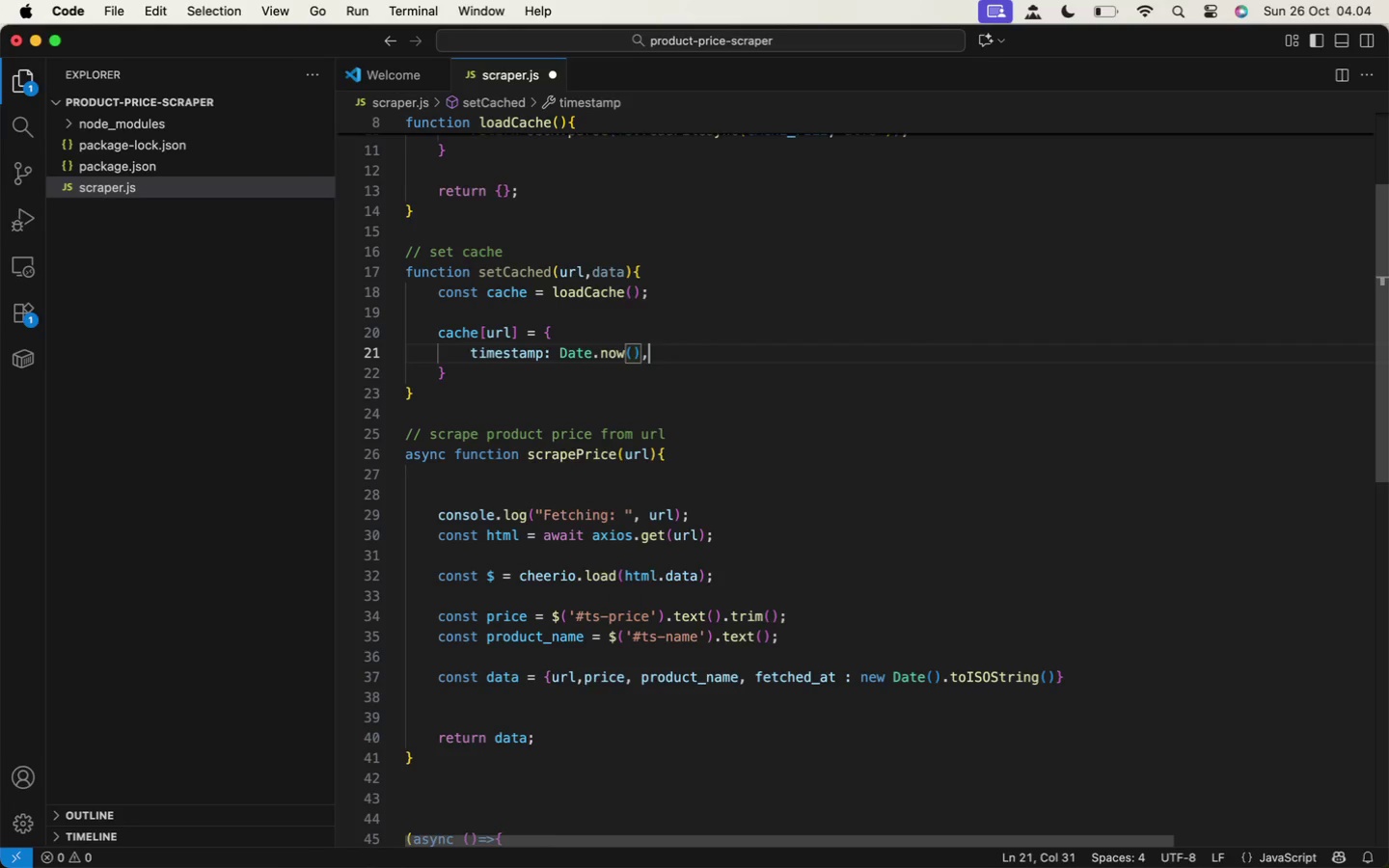 
key(Enter)
 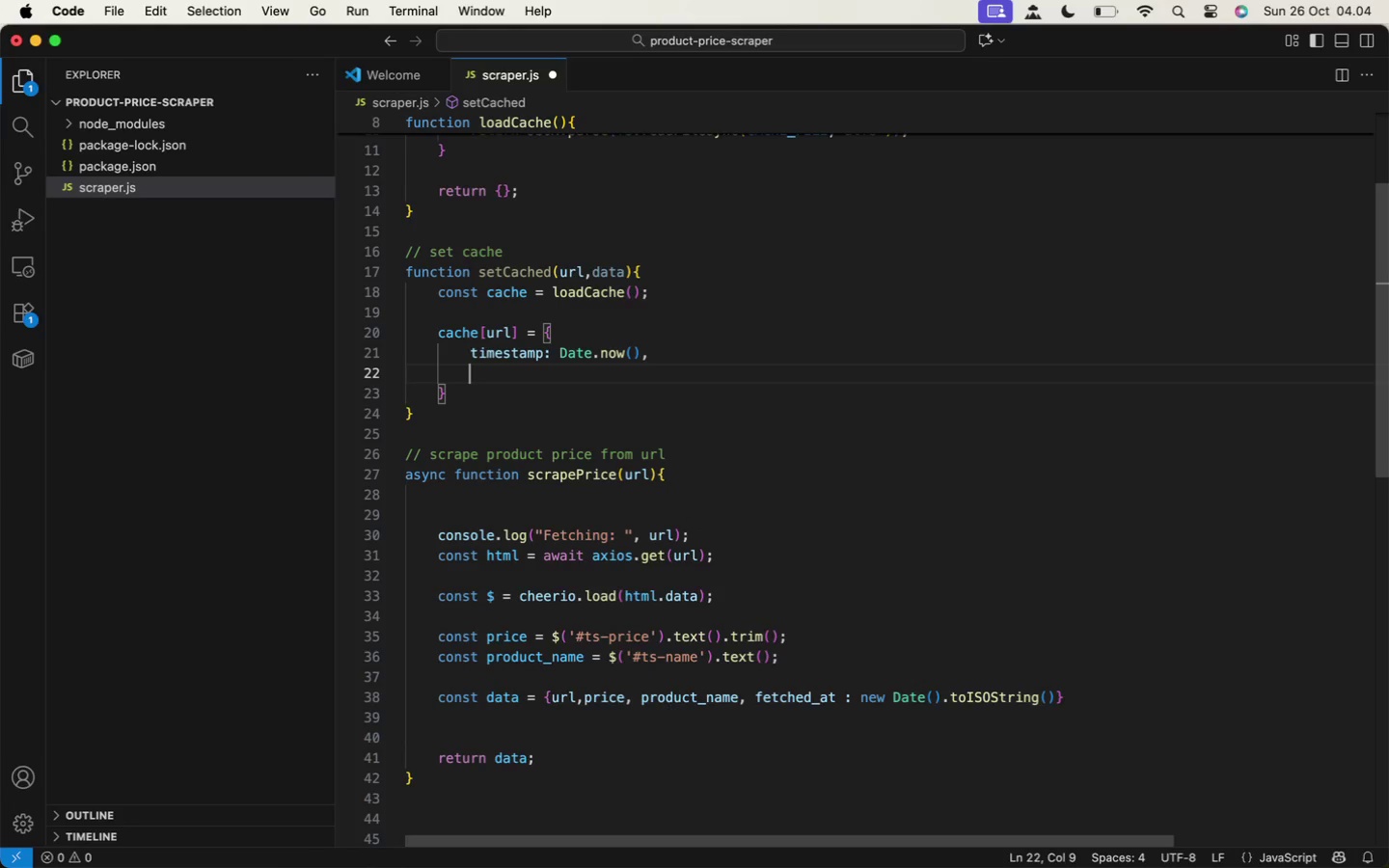 
type(data)
 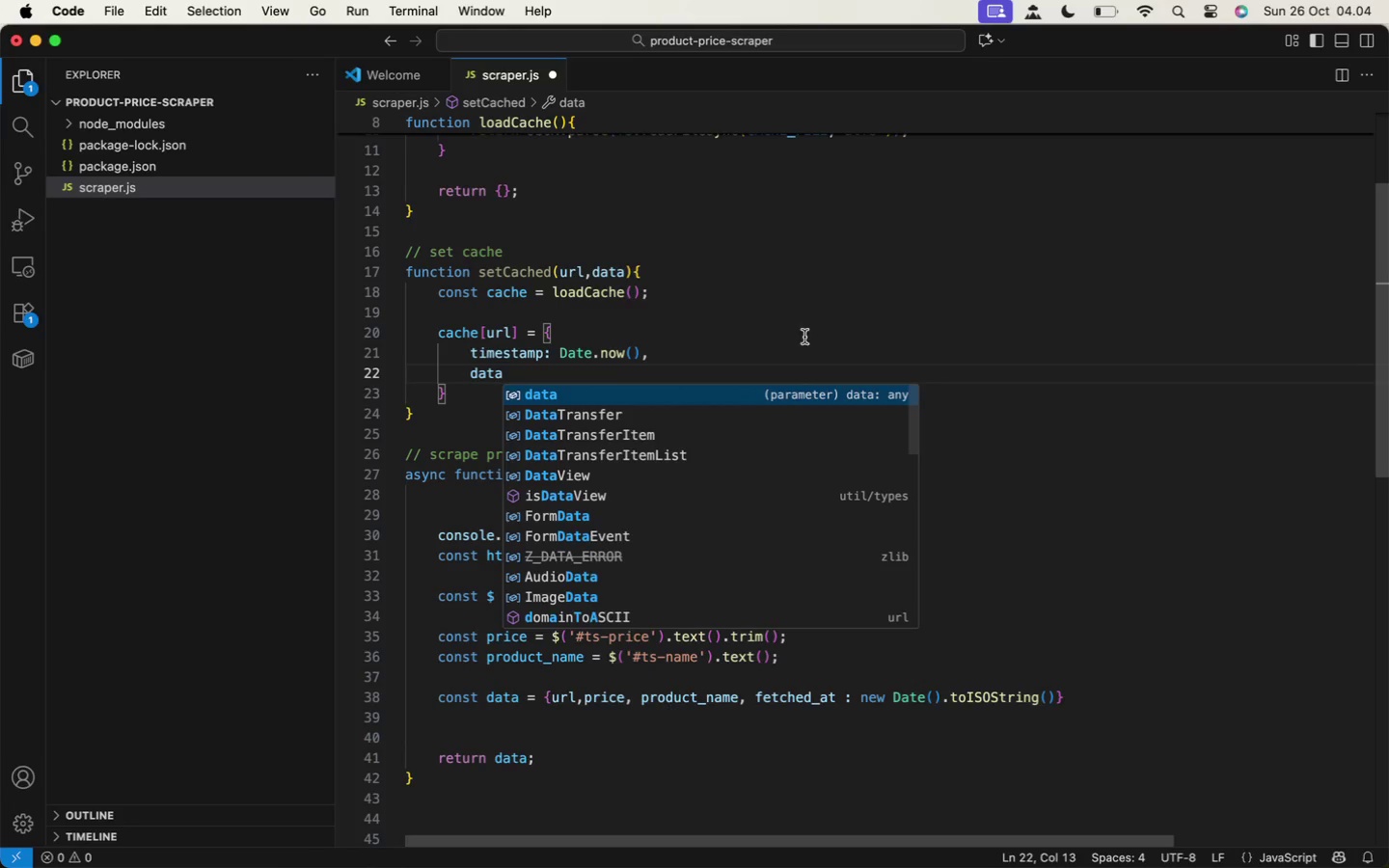 
left_click([732, 342])
 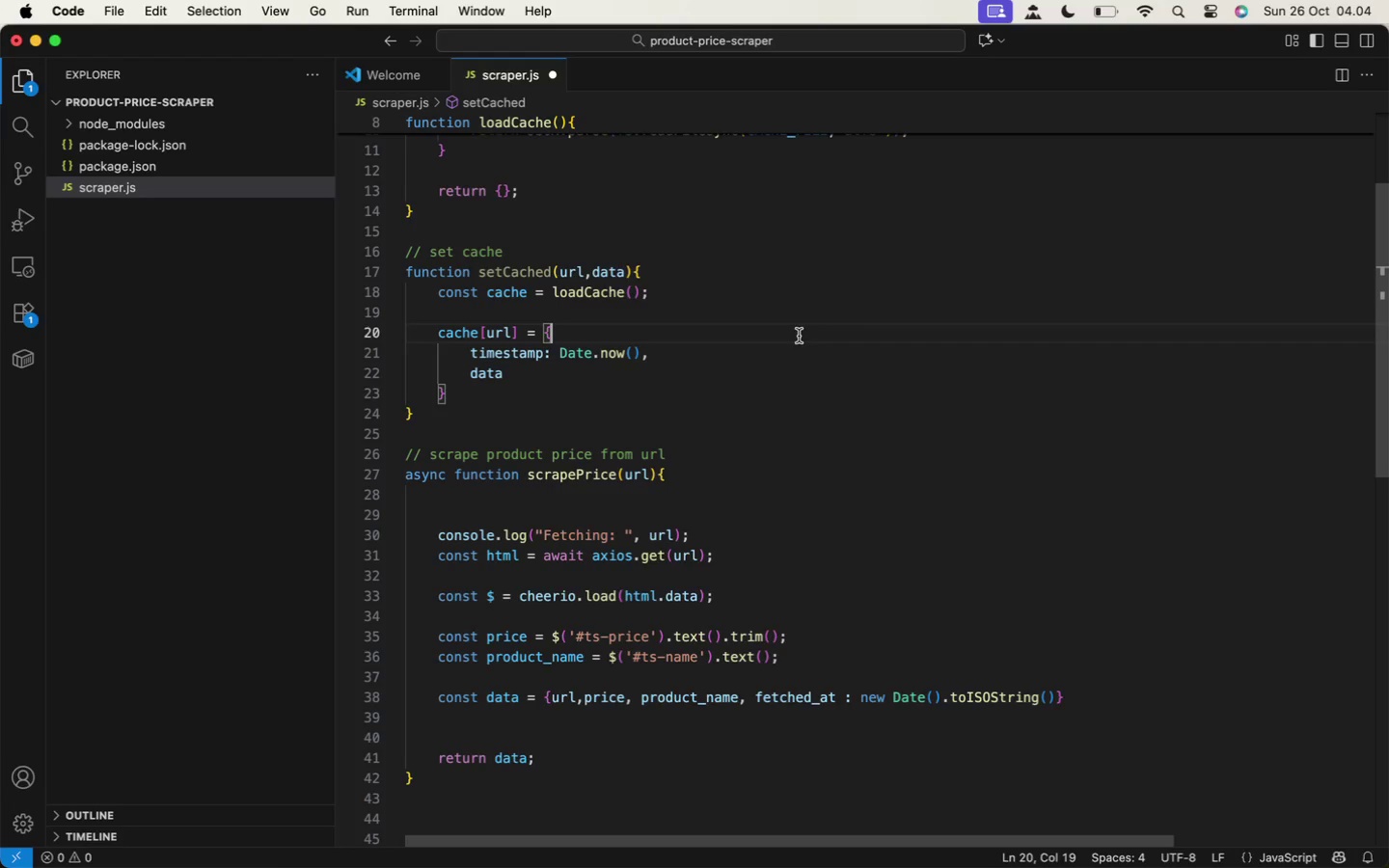 
scroll: coordinate [799, 336], scroll_direction: down, amount: 1.0
 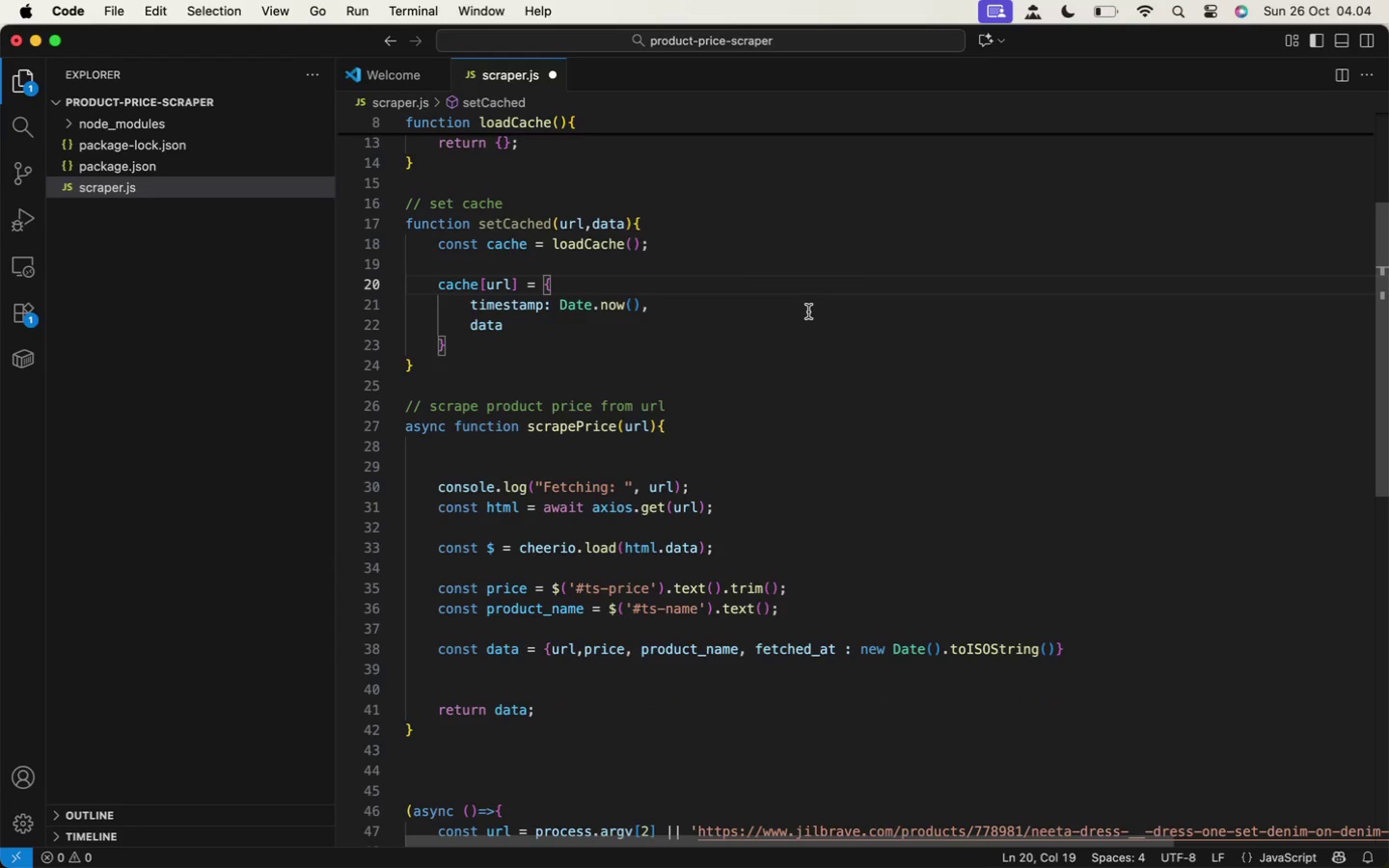 
left_click([640, 348])
 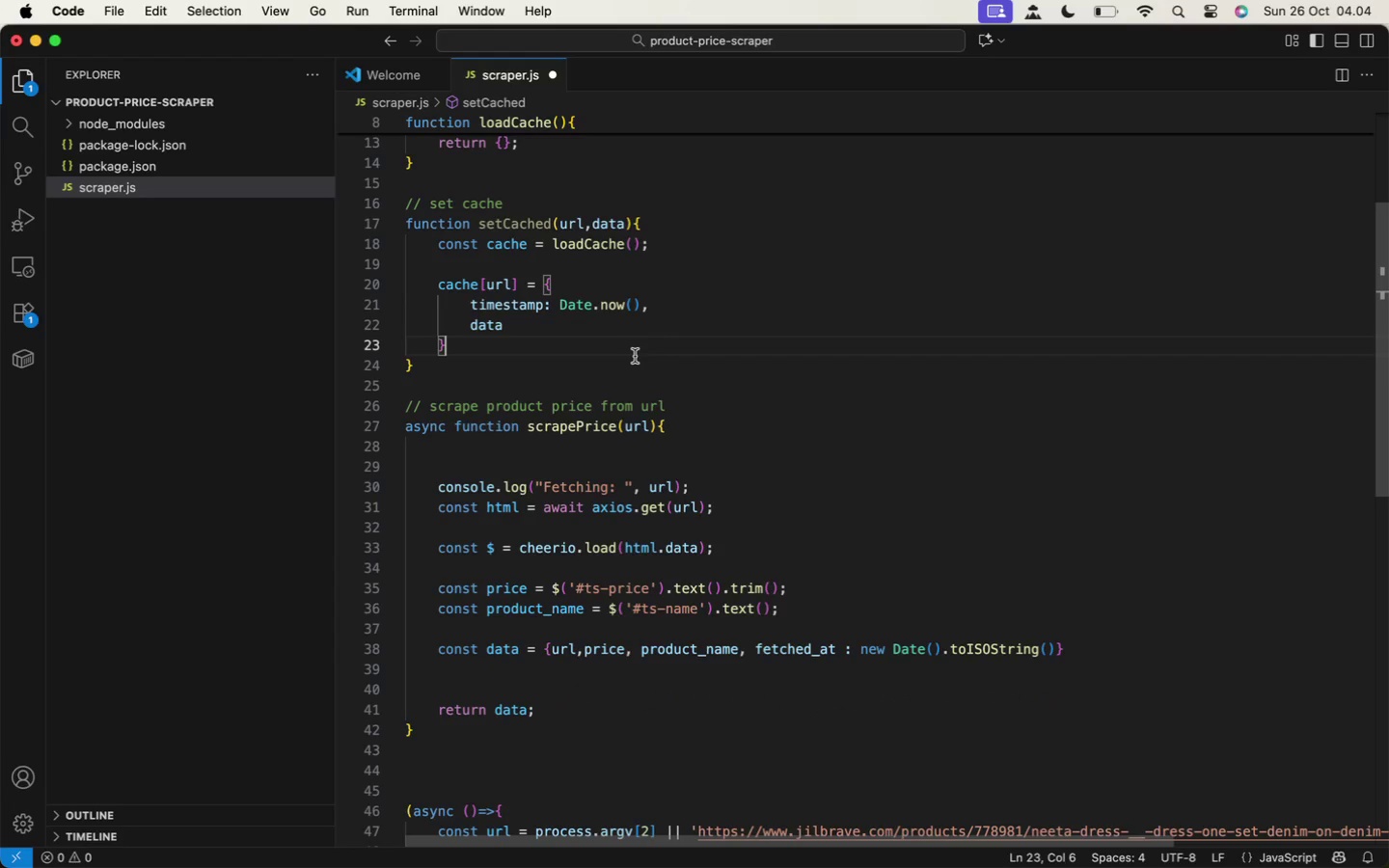 
key(Enter)
 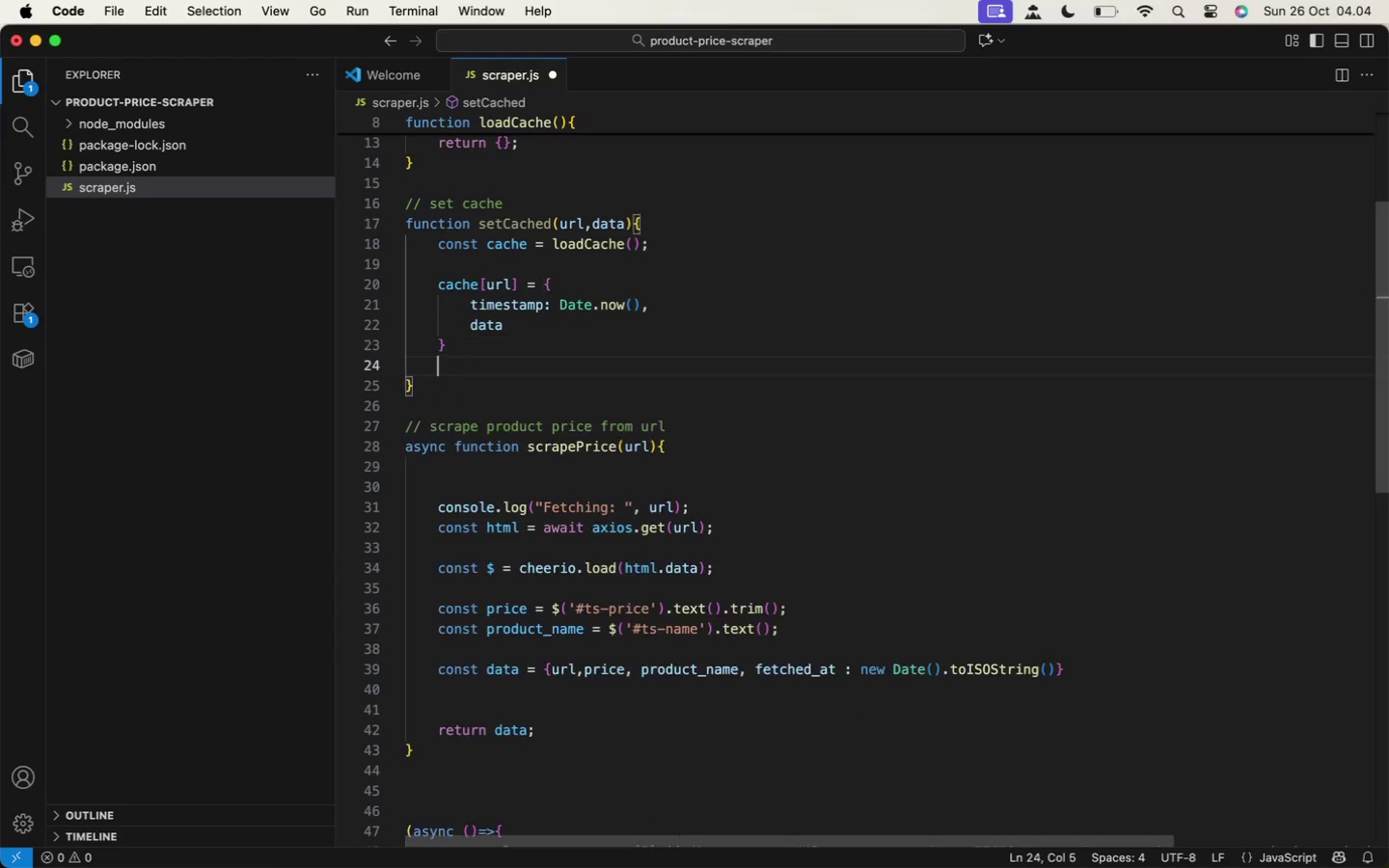 
key(Enter)
 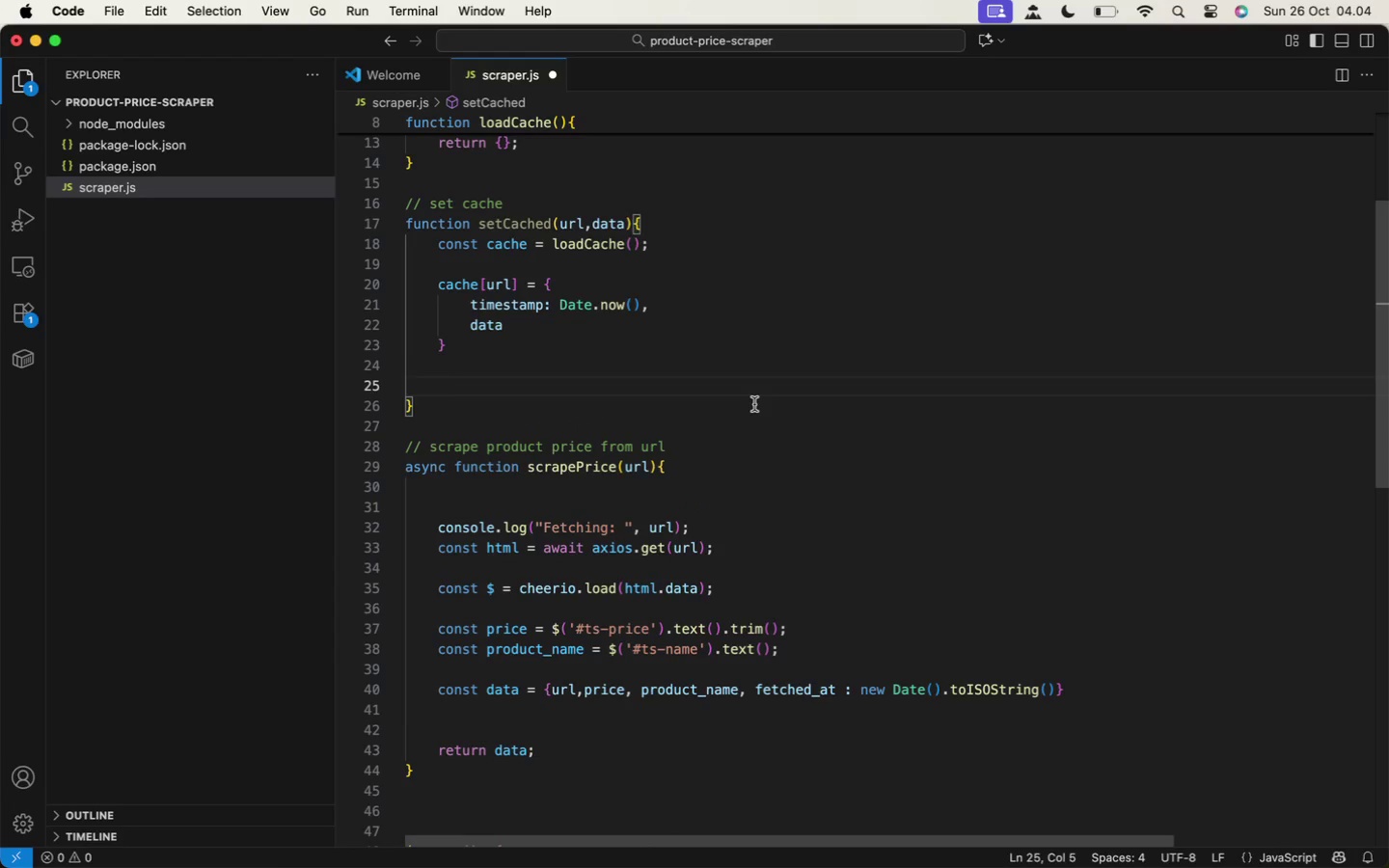 
type(saveCache()
 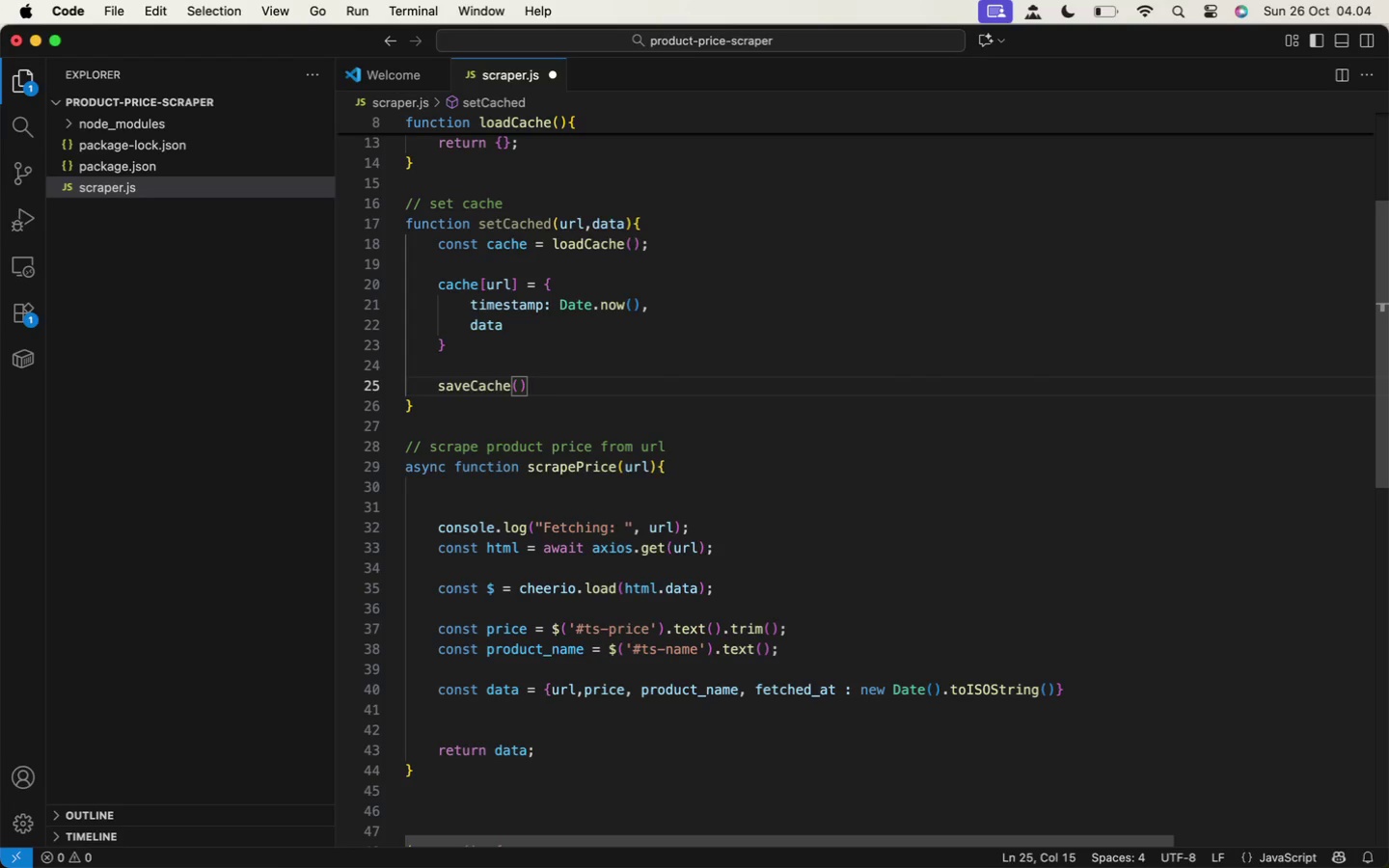 
type(cache)
 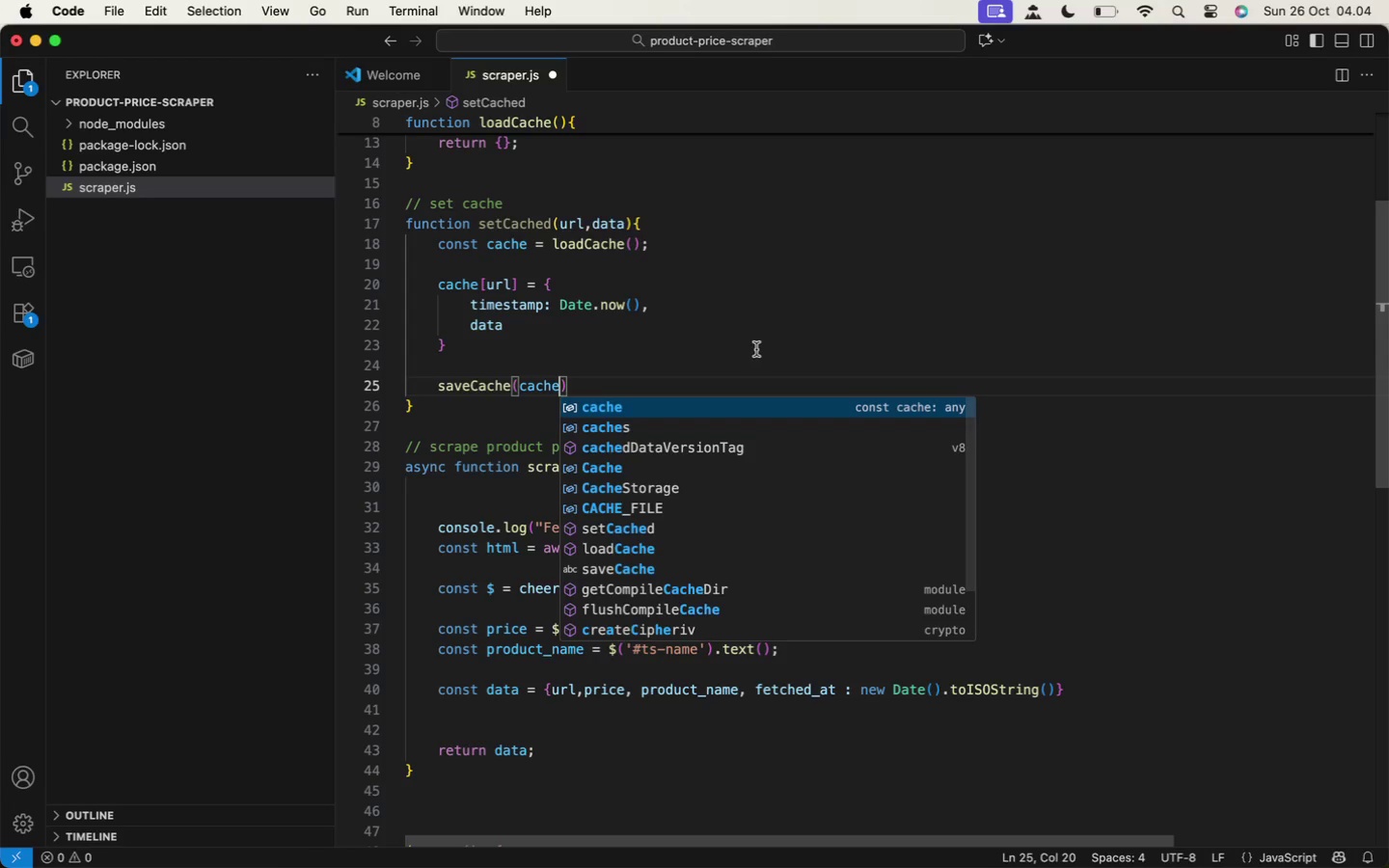 
left_click([730, 360])
 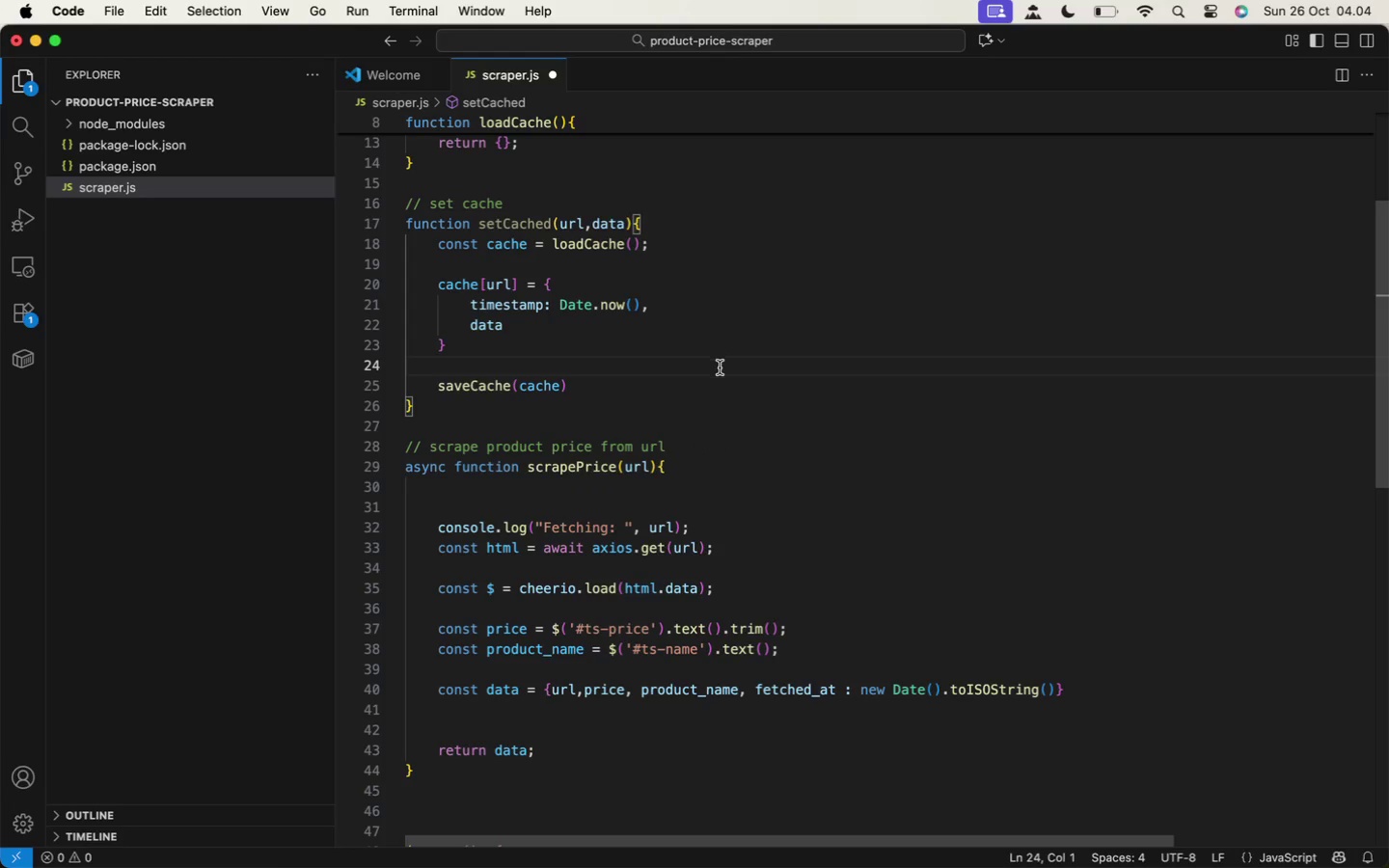 
left_click([713, 373])
 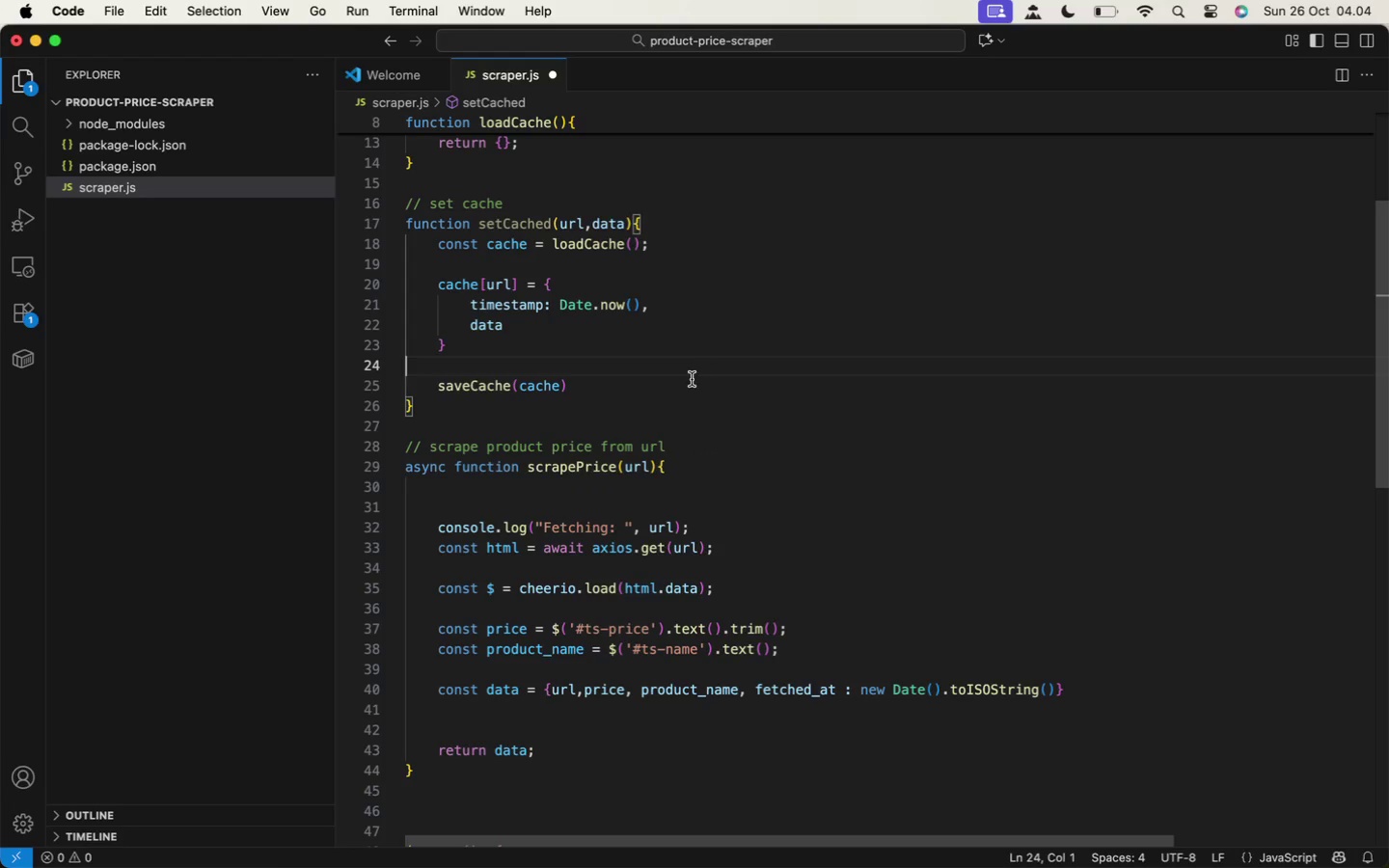 
left_click([686, 381])
 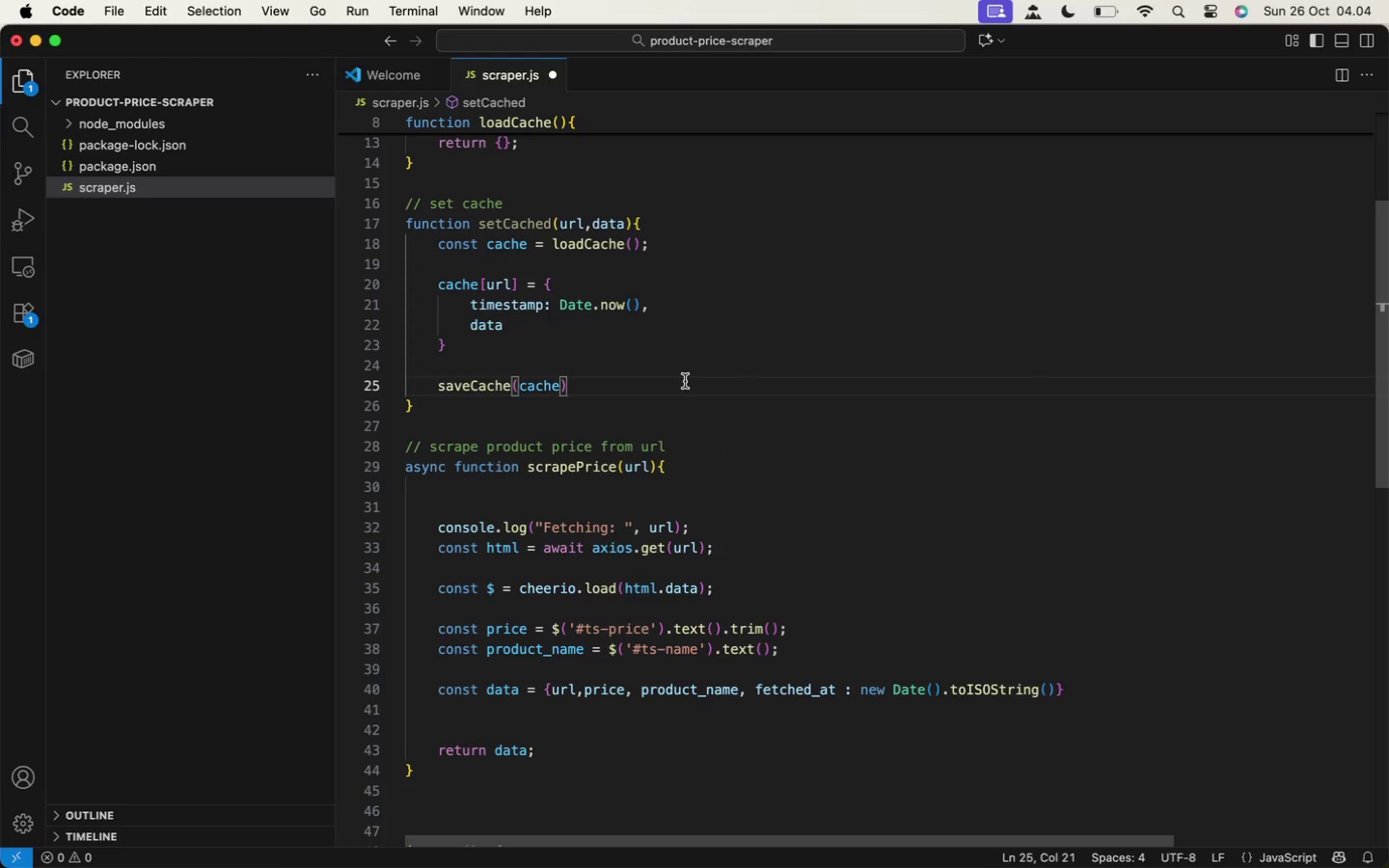 
key(Semicolon)
 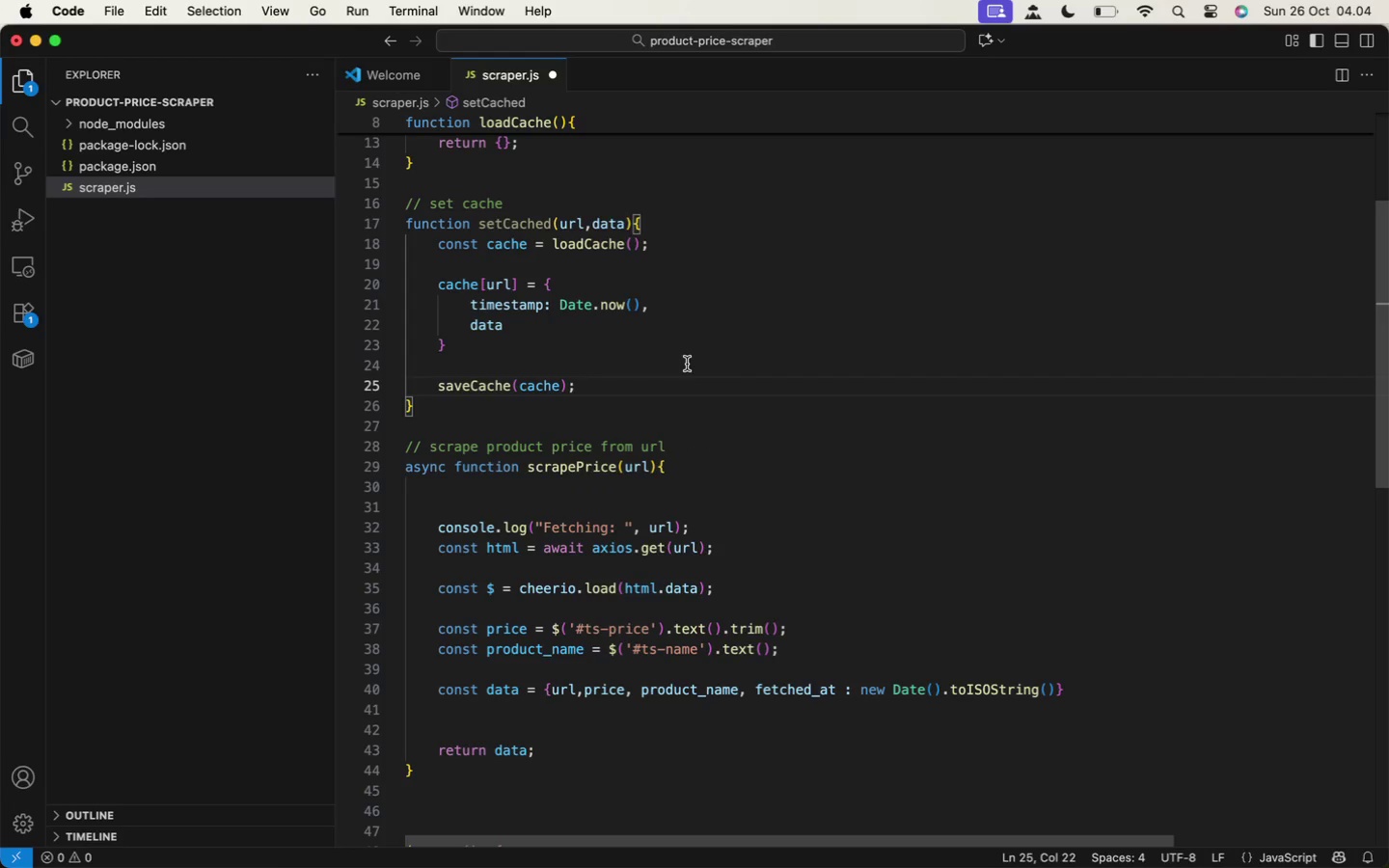 
scroll: coordinate [687, 360], scroll_direction: up, amount: 6.0
 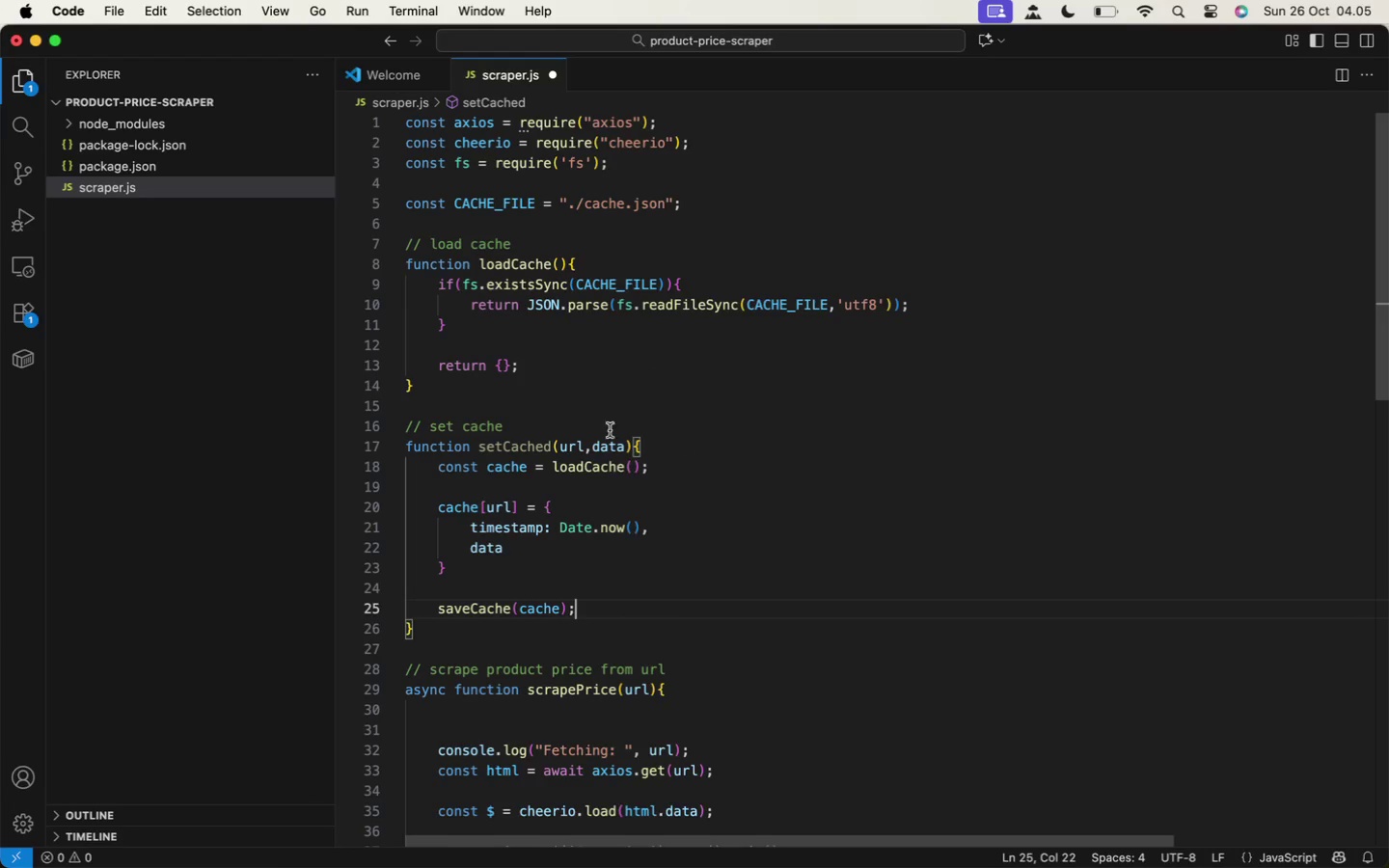 
left_click([463, 392])
 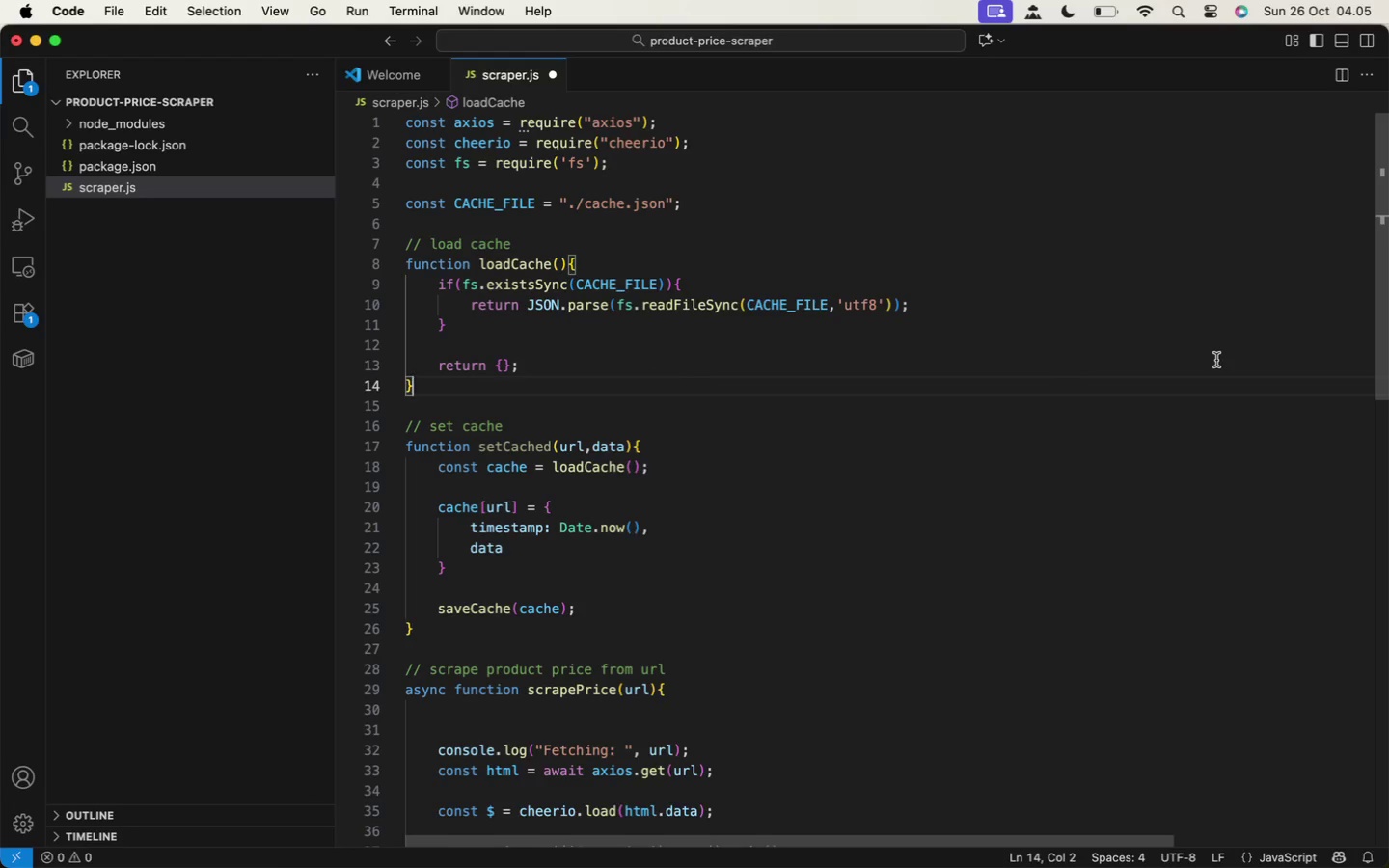 